 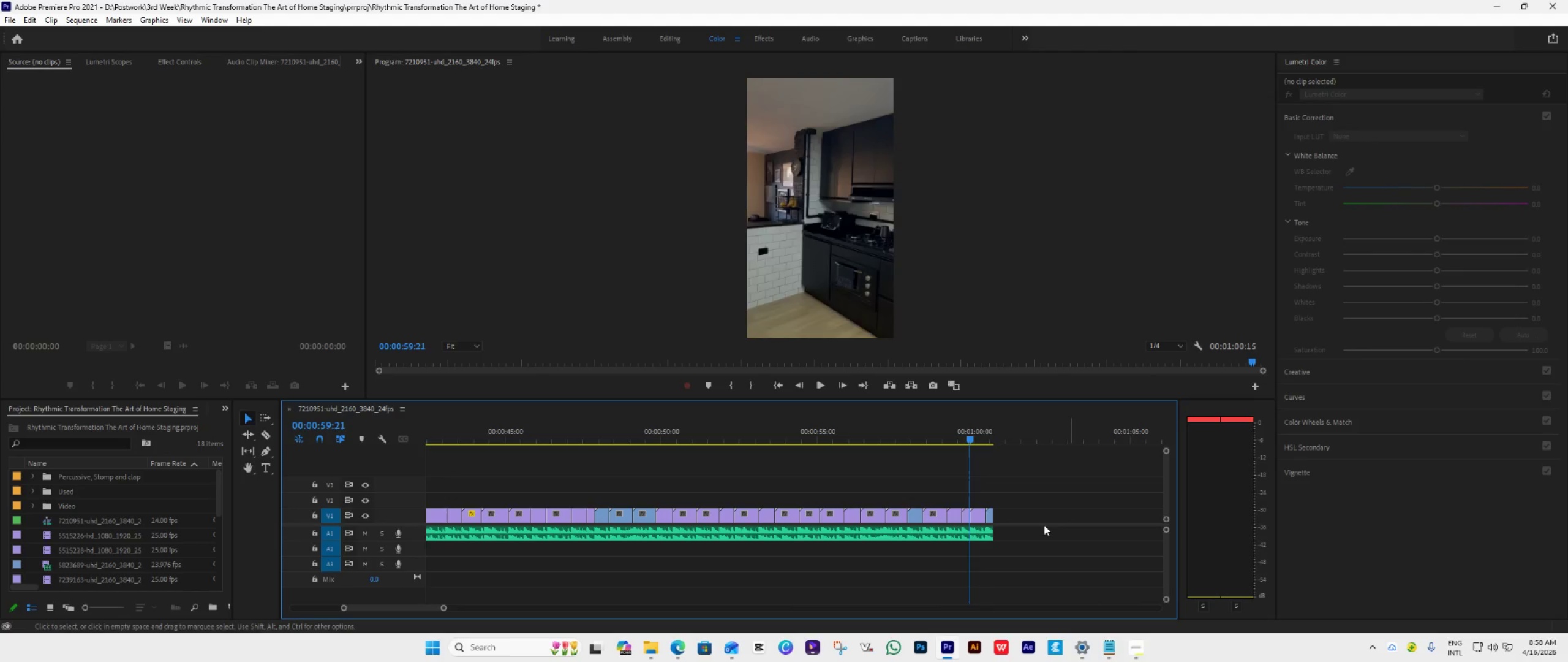 
scroll: coordinate [963, 477], scroll_direction: up, amount: 9.0
 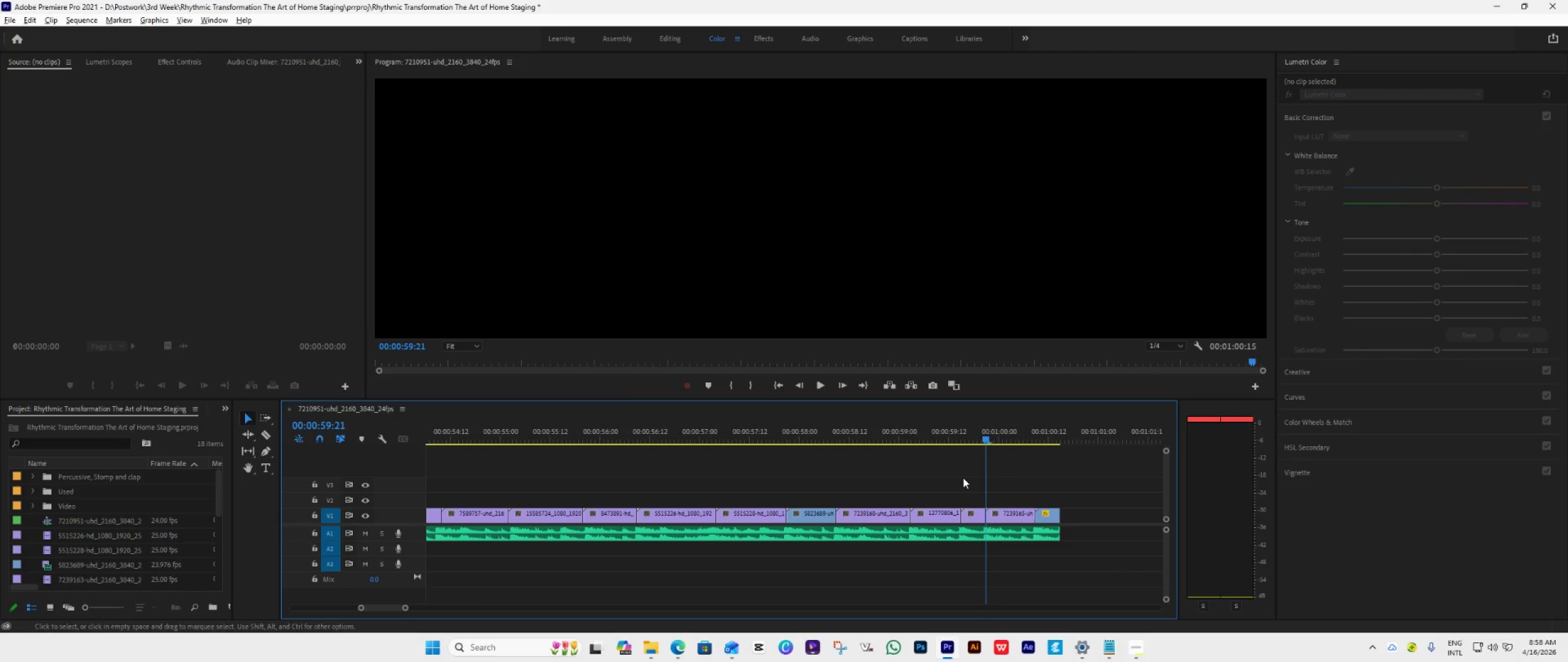 
hold_key(key=AltLeft, duration=1.74)
scroll: coordinate [963, 477], scroll_direction: up, amount: 3.0
 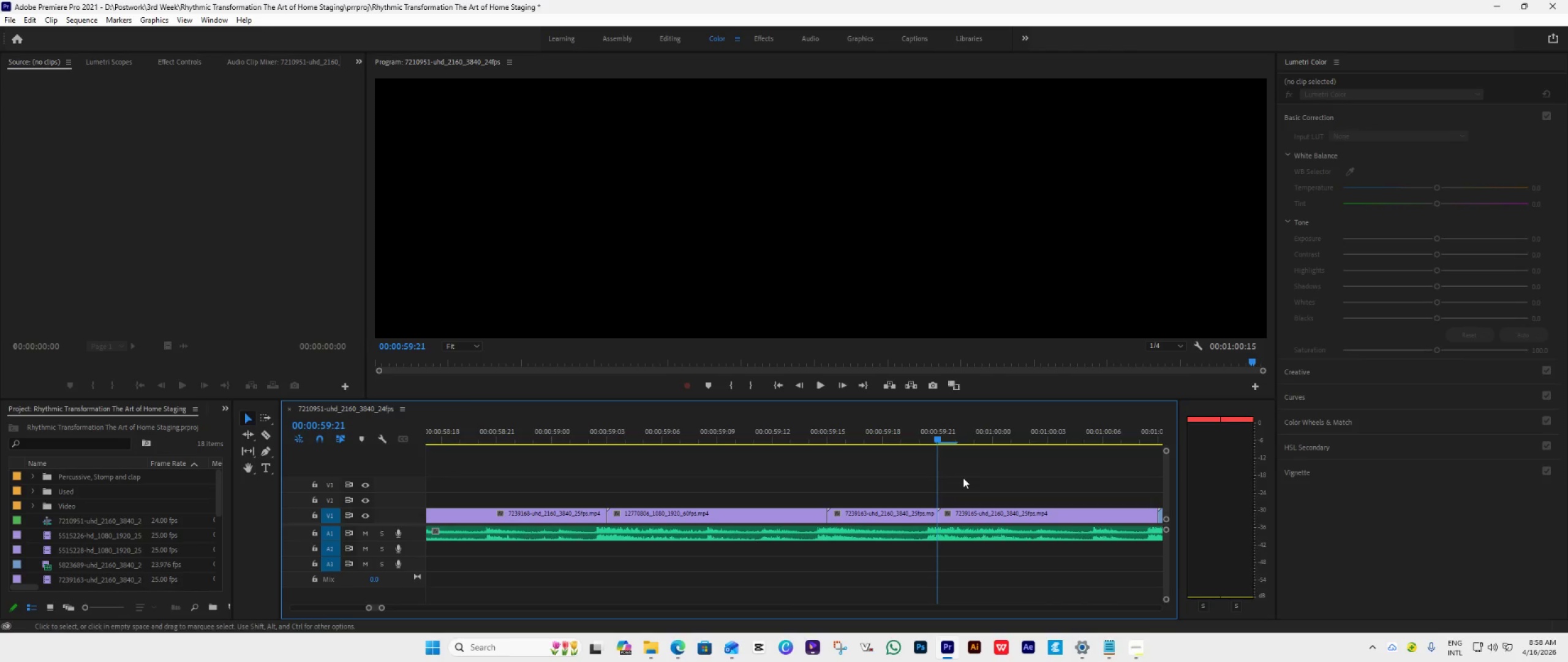 
hold_key(key=AltLeft, duration=0.55)
 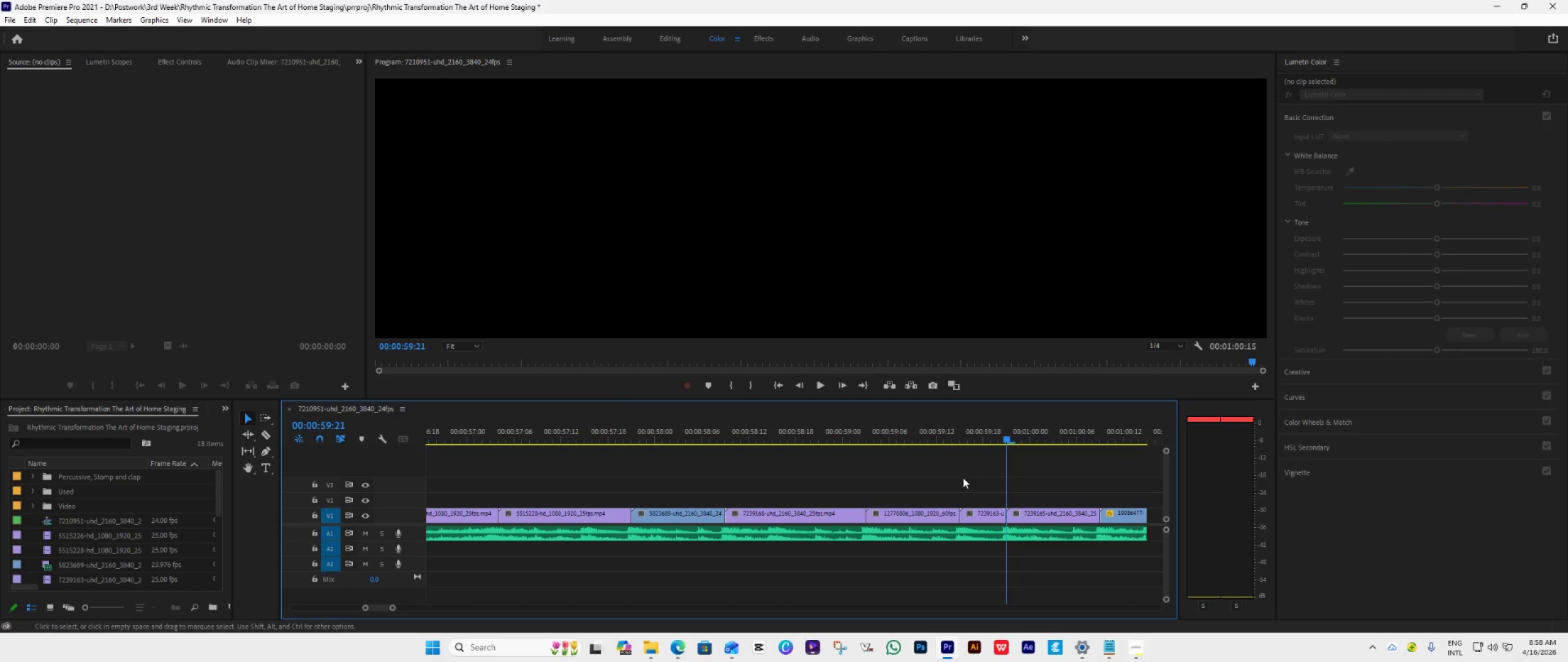 
hold_key(key=AltLeft, duration=0.81)
 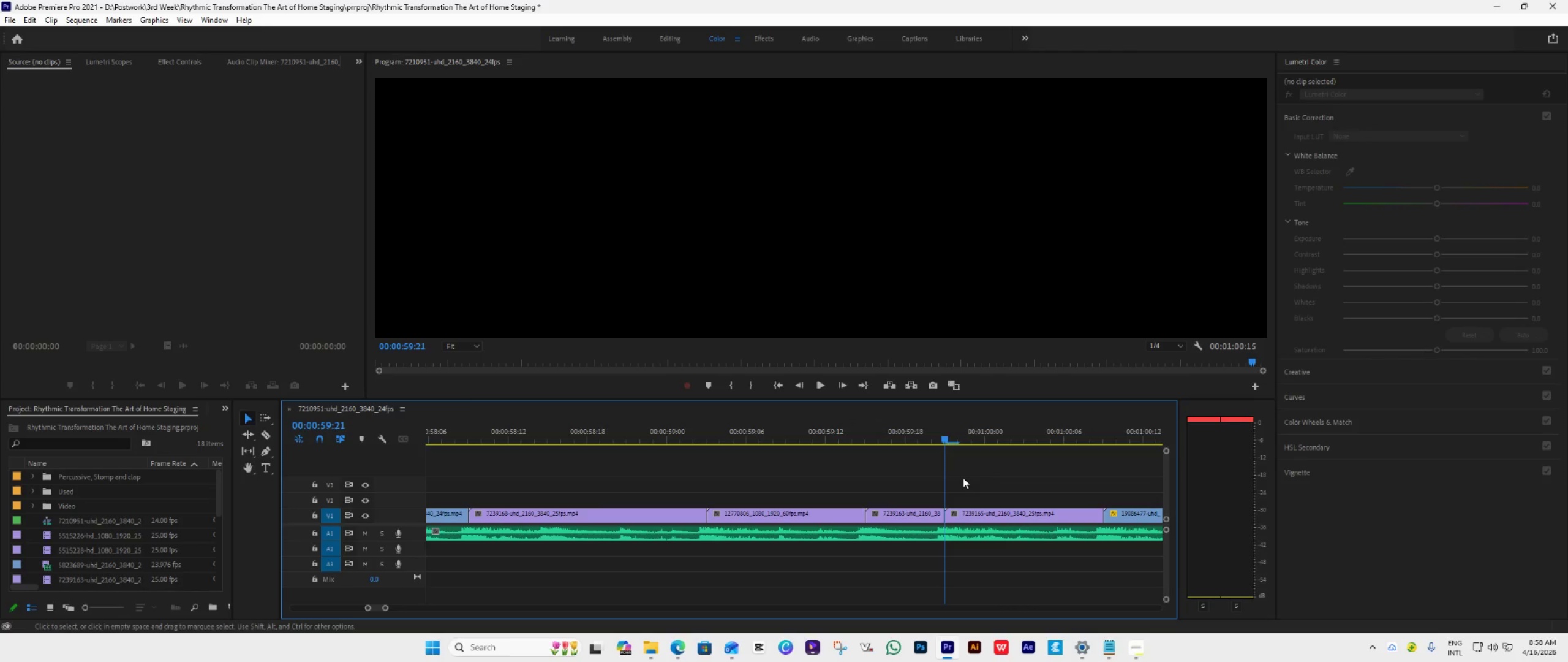 
hold_key(key=AltLeft, duration=0.42)
 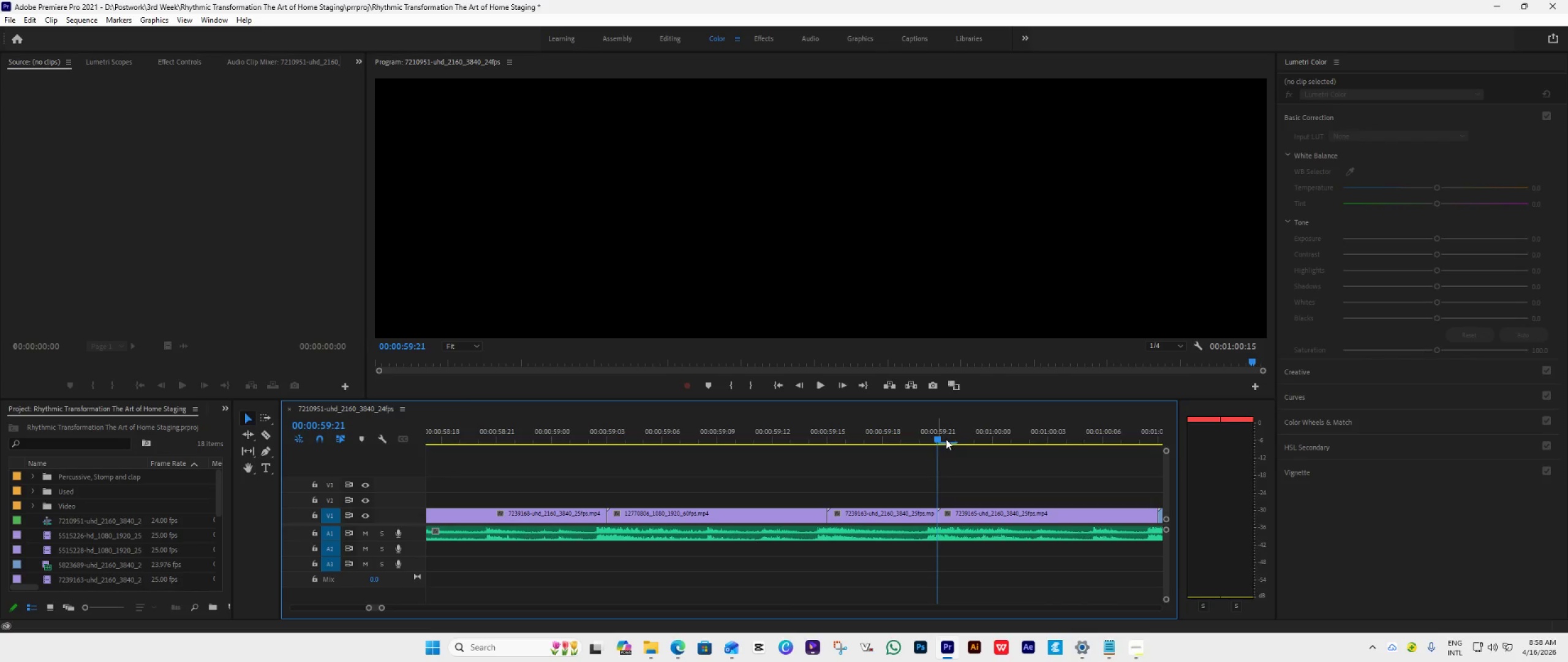 
left_click_drag(start_coordinate=[937, 437], to_coordinate=[995, 454])
 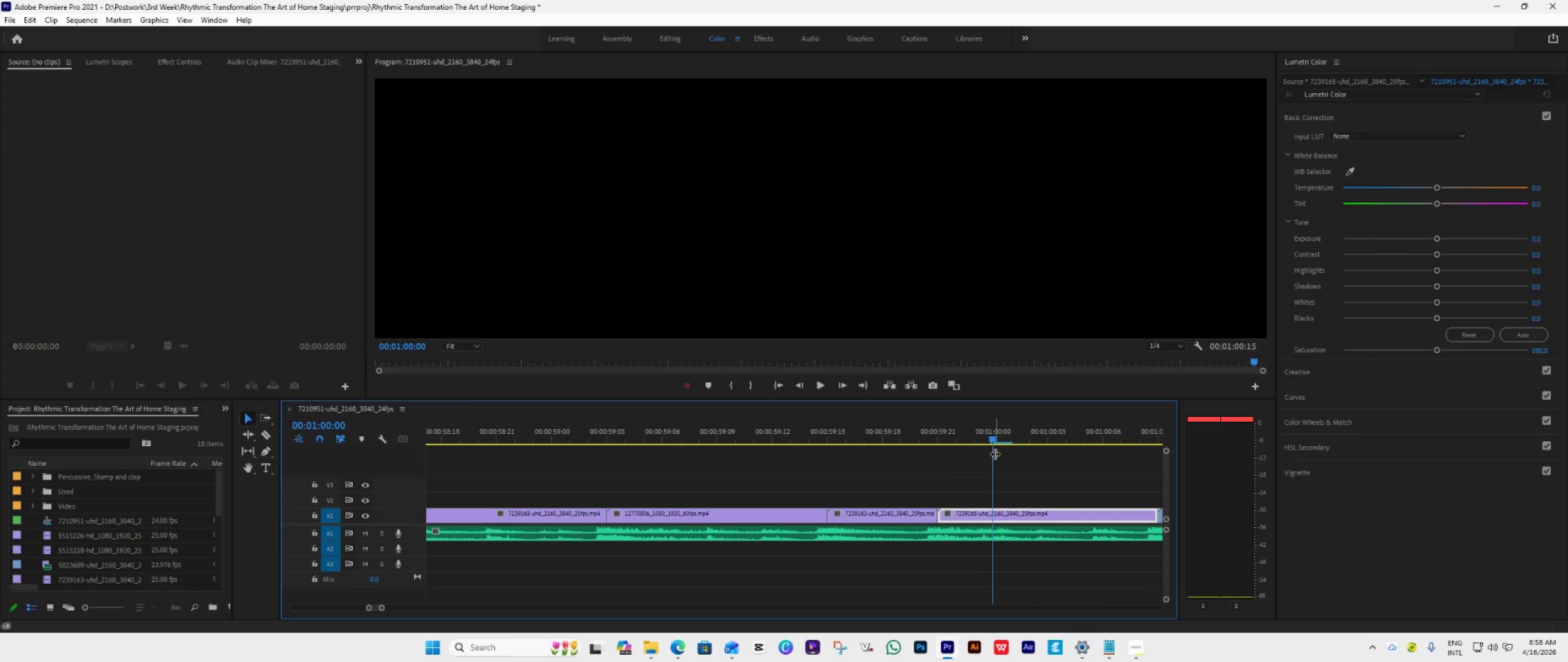 
hold_key(key=AltLeft, duration=1.01)
scroll: coordinate [966, 488], scroll_direction: up, amount: 18.0
 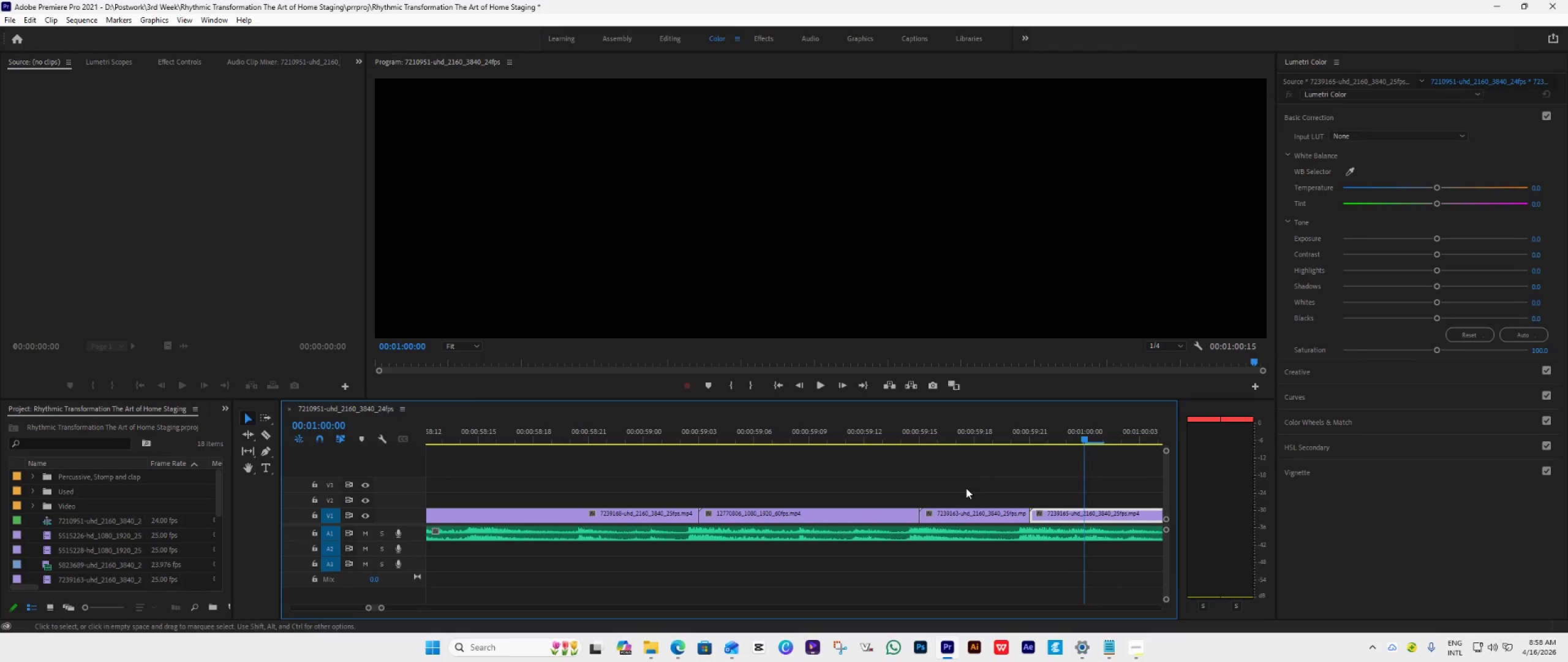 
scroll: coordinate [966, 488], scroll_direction: down, amount: 15.0
 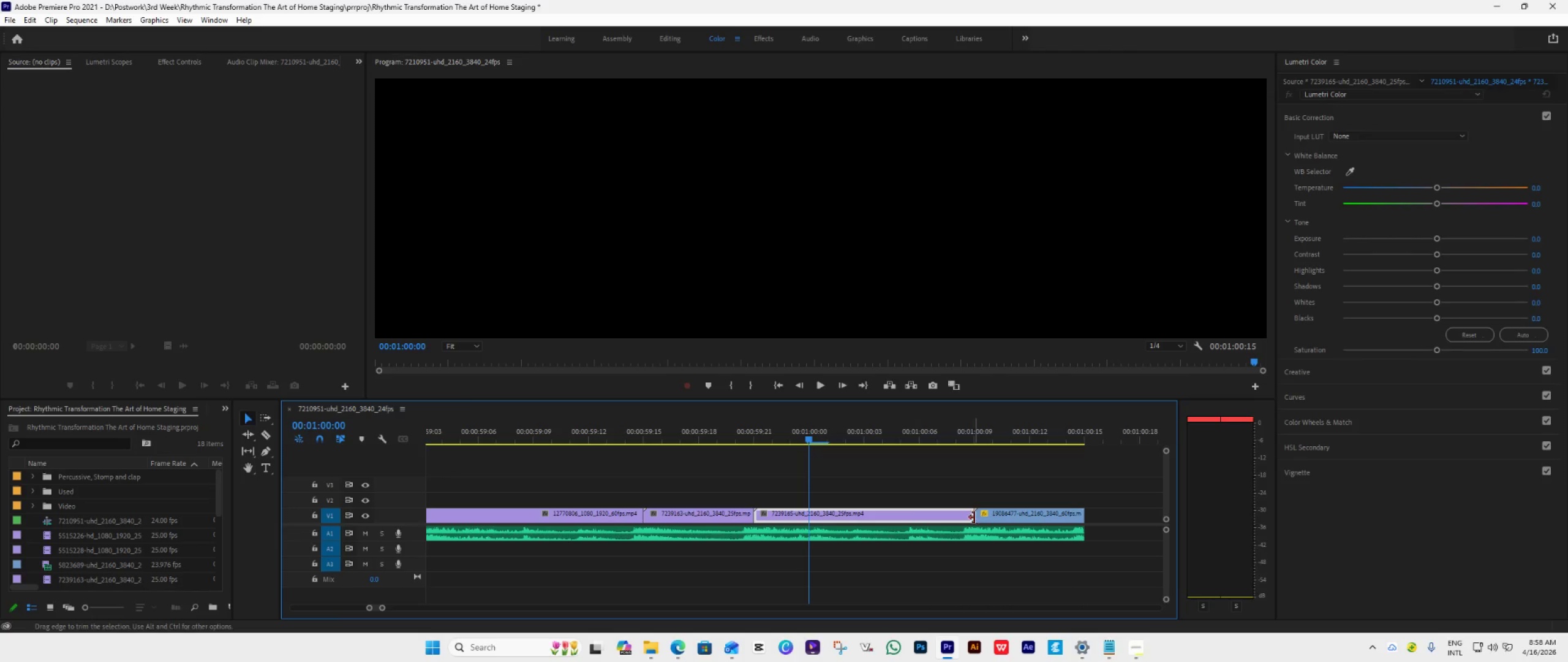 
left_click_drag(start_coordinate=[973, 516], to_coordinate=[809, 520])
 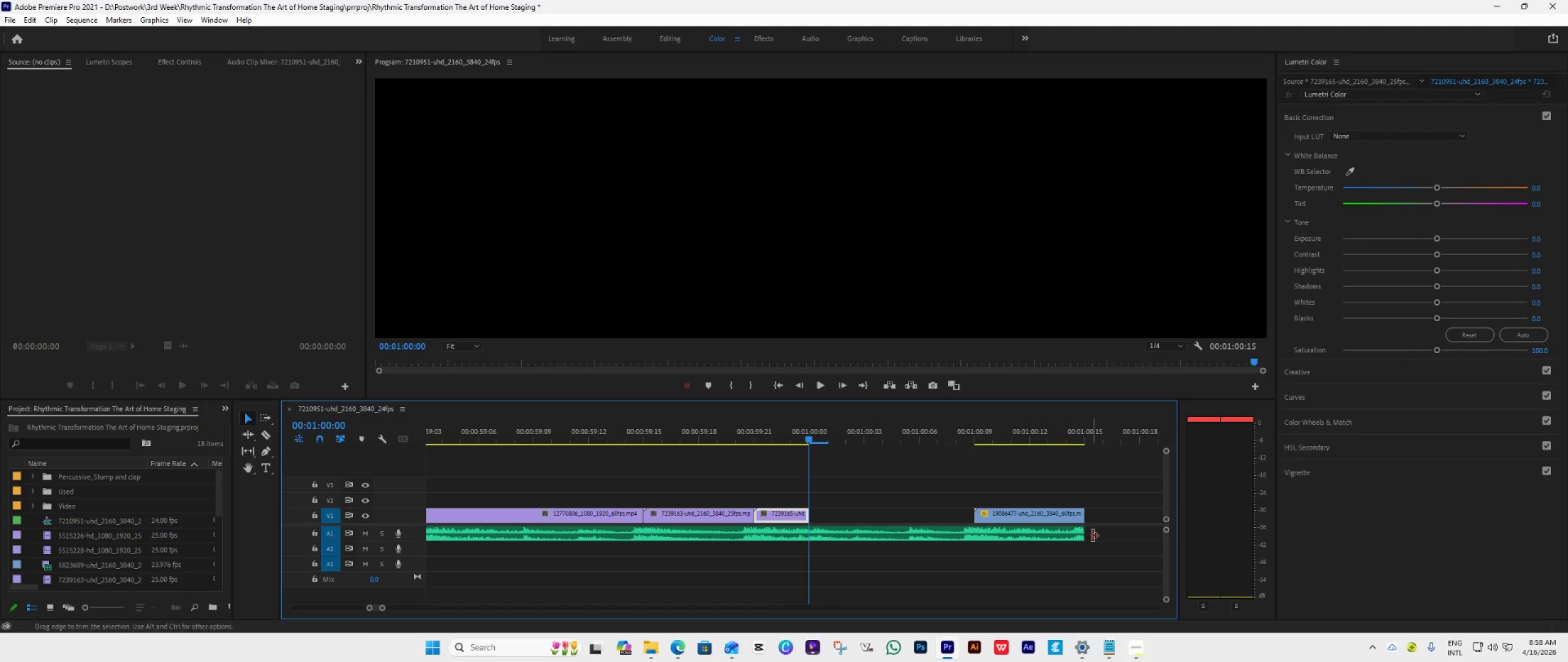 
left_click_drag(start_coordinate=[1092, 536], to_coordinate=[815, 544])
 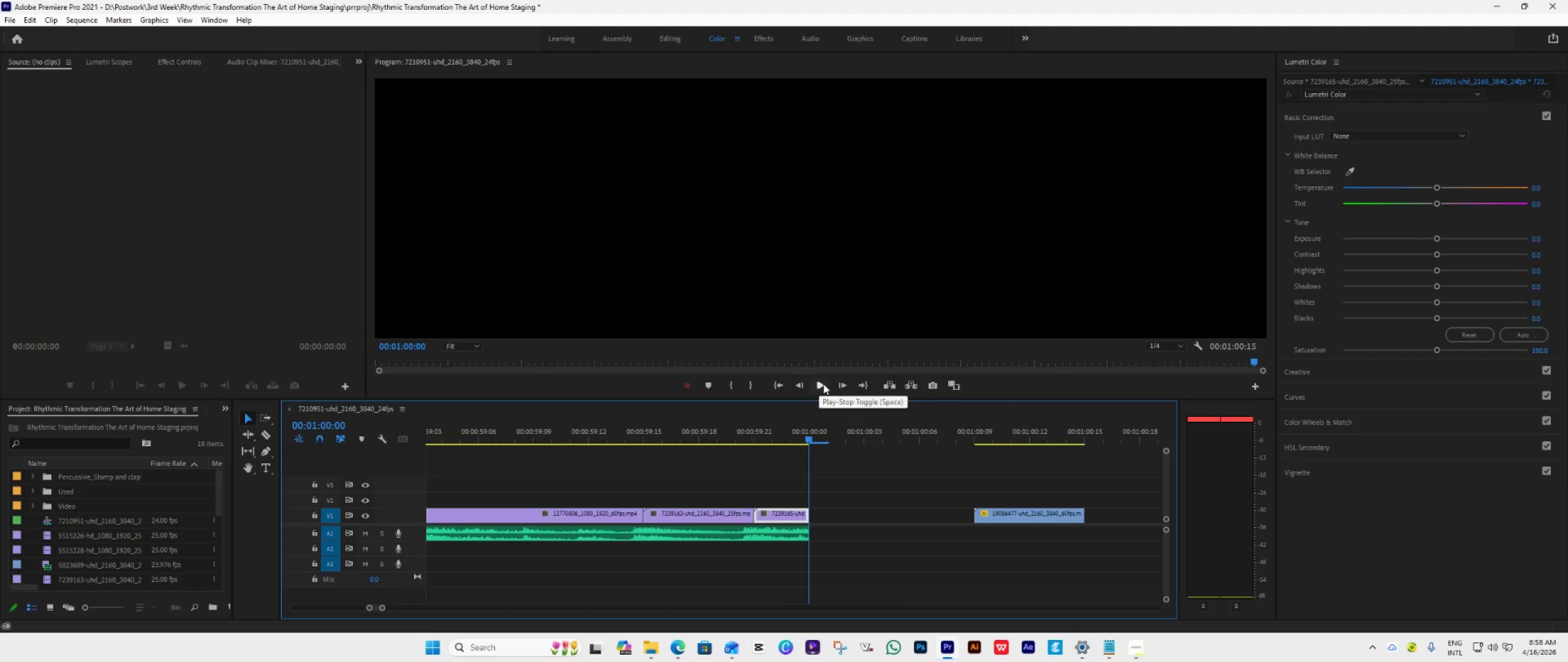 
wait(5.86)
 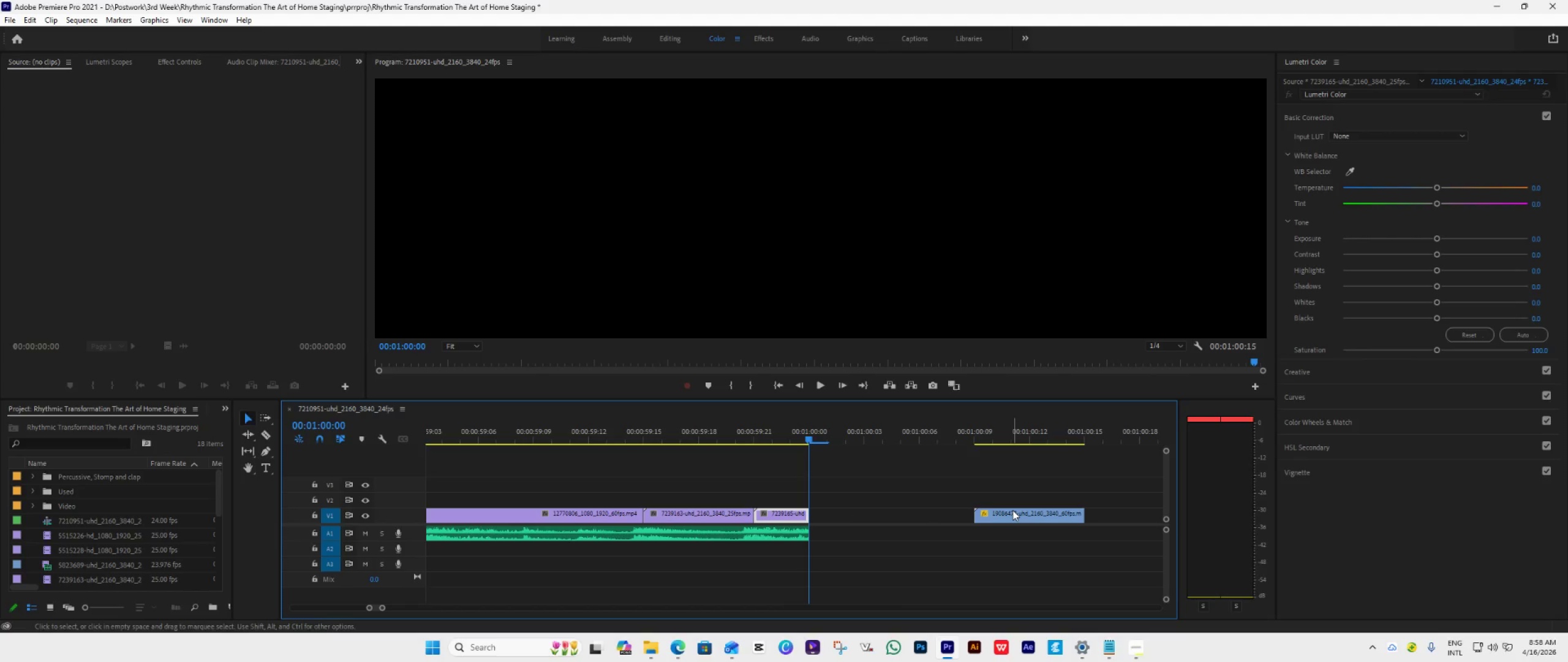 
left_click([859, 379])
 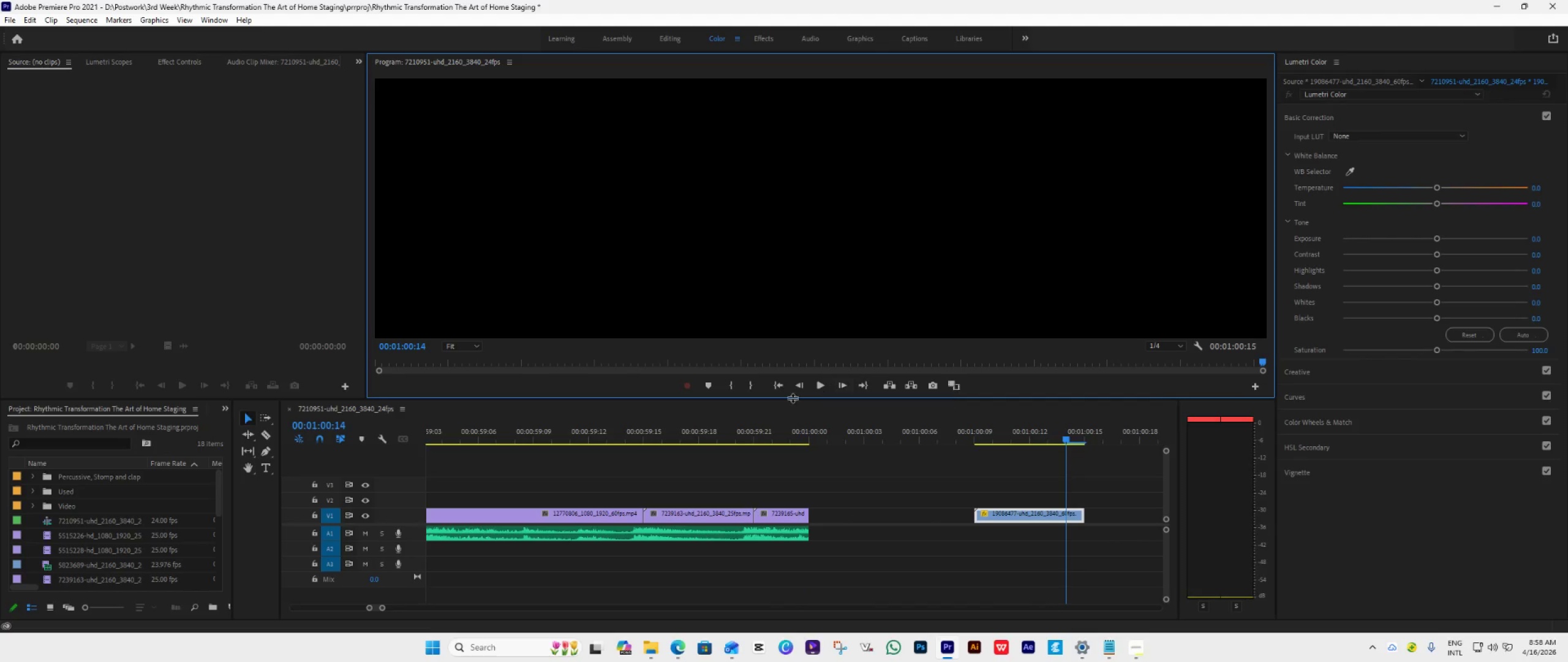 
mouse_move([745, 399])
 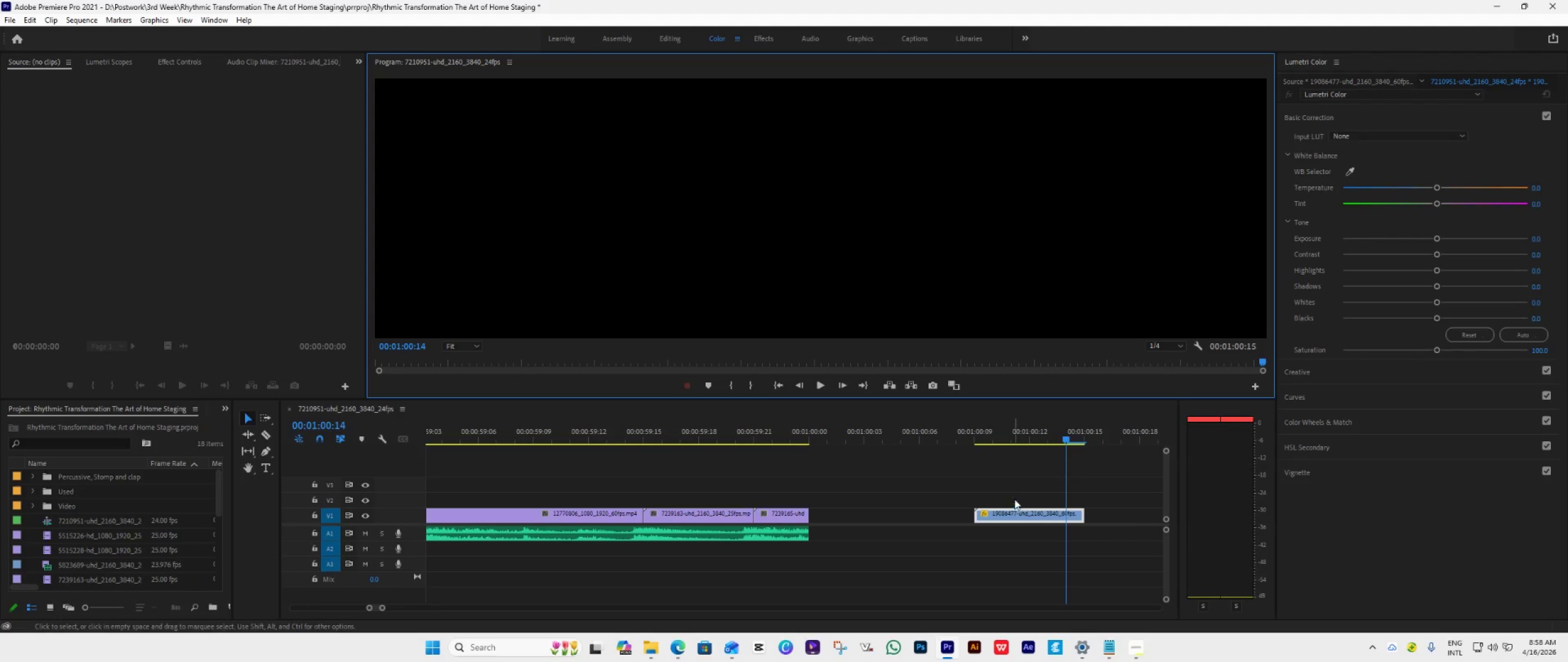 
left_click([1042, 514])
 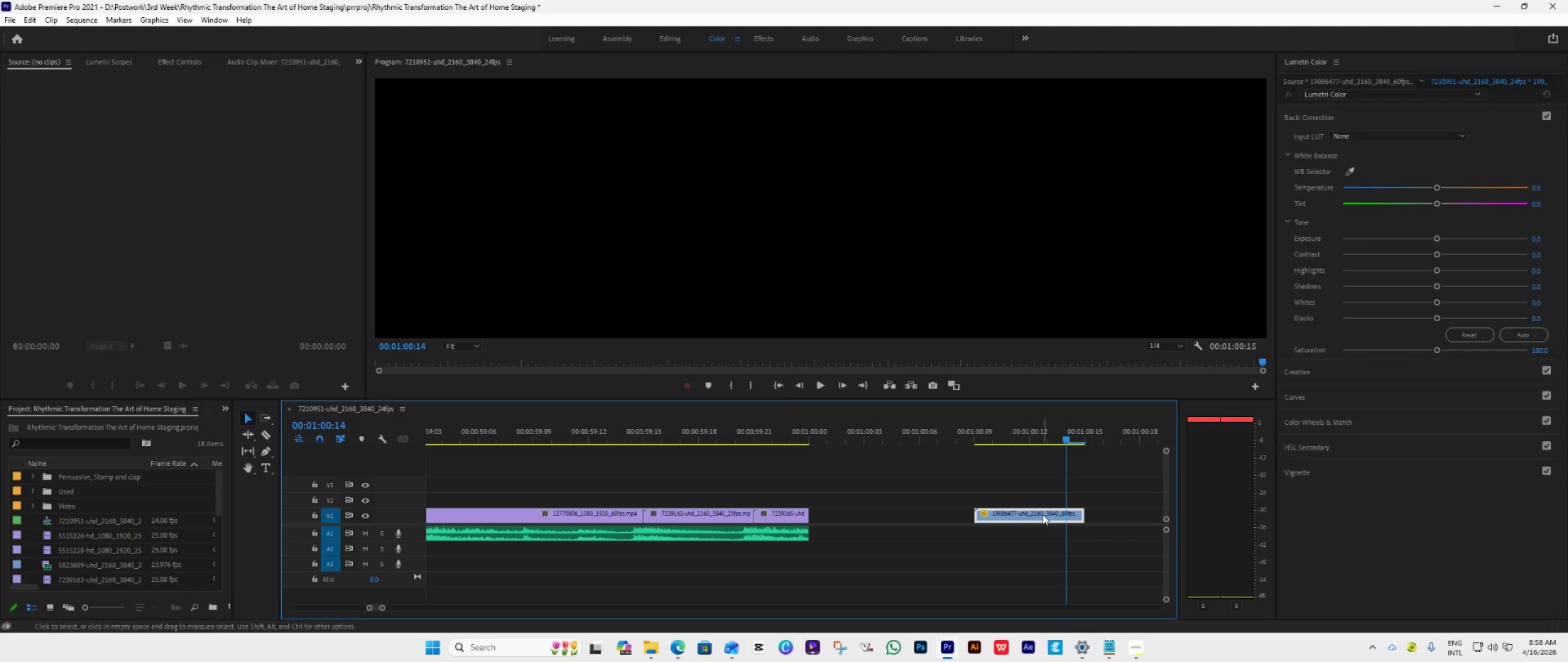 
left_click_drag(start_coordinate=[1042, 514], to_coordinate=[703, 479])
 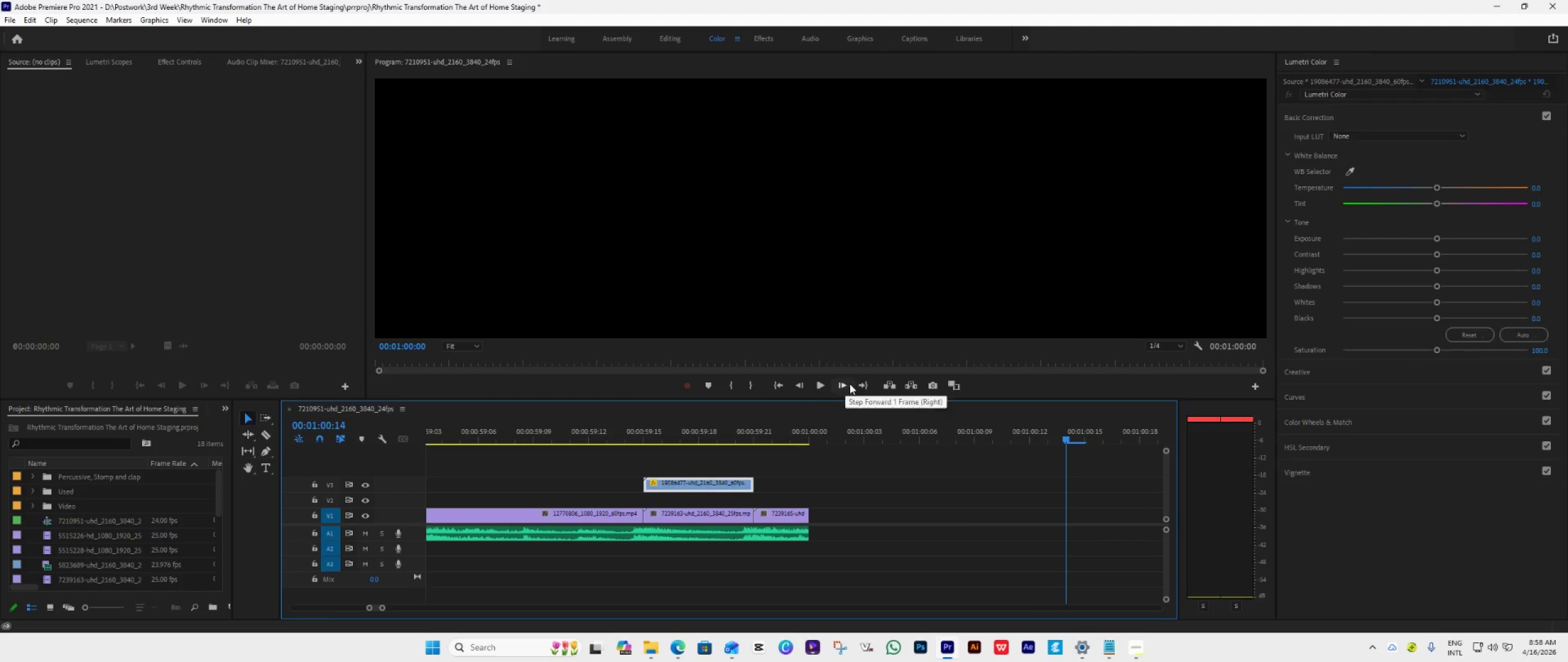 
left_click([864, 386])
 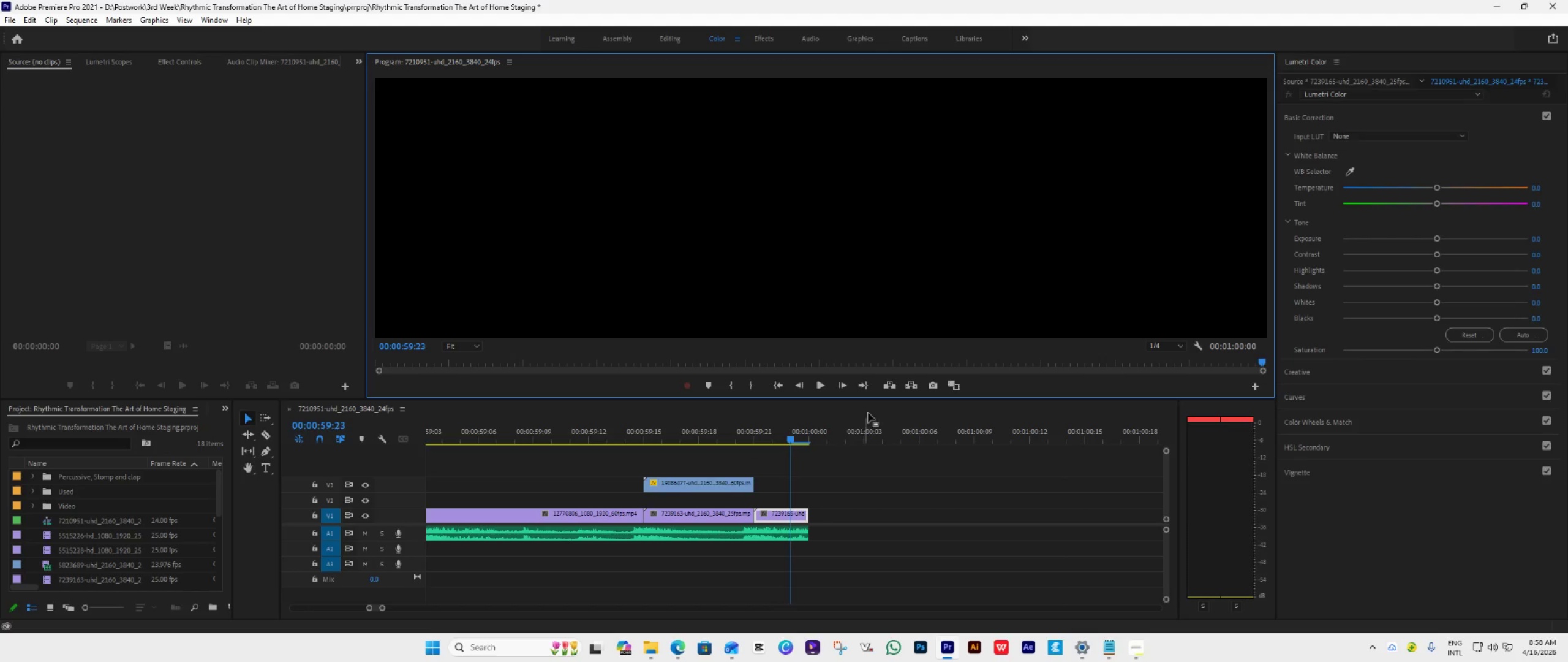 
left_click([867, 384])
 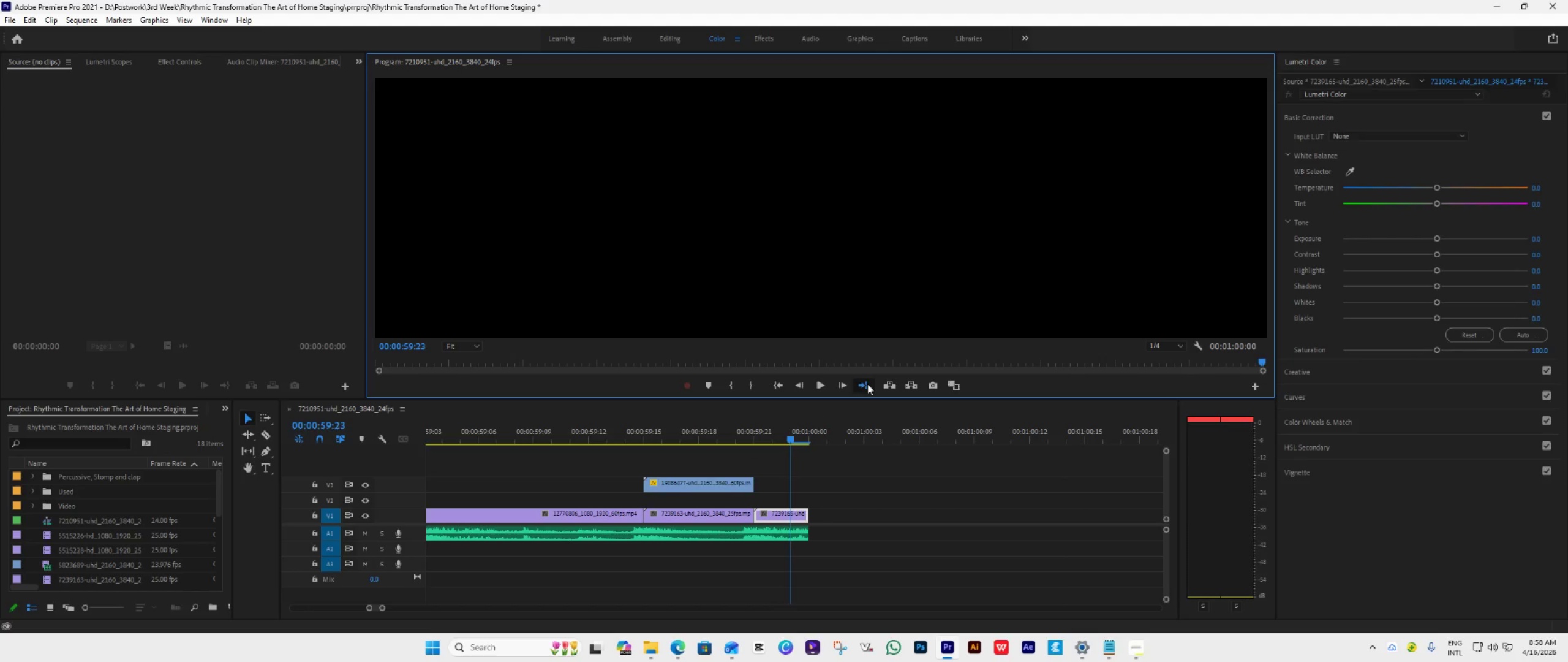 
double_click([867, 384])
 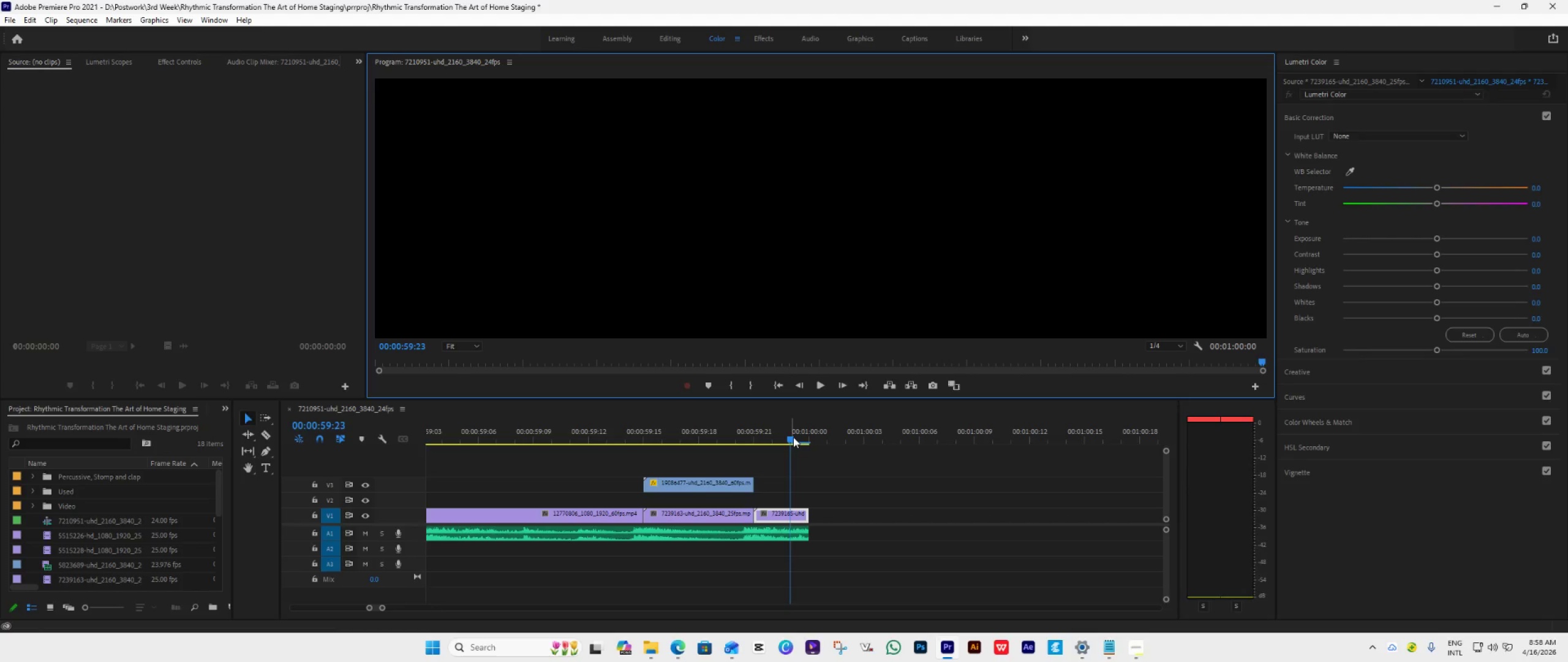 
left_click_drag(start_coordinate=[793, 437], to_coordinate=[804, 443])
 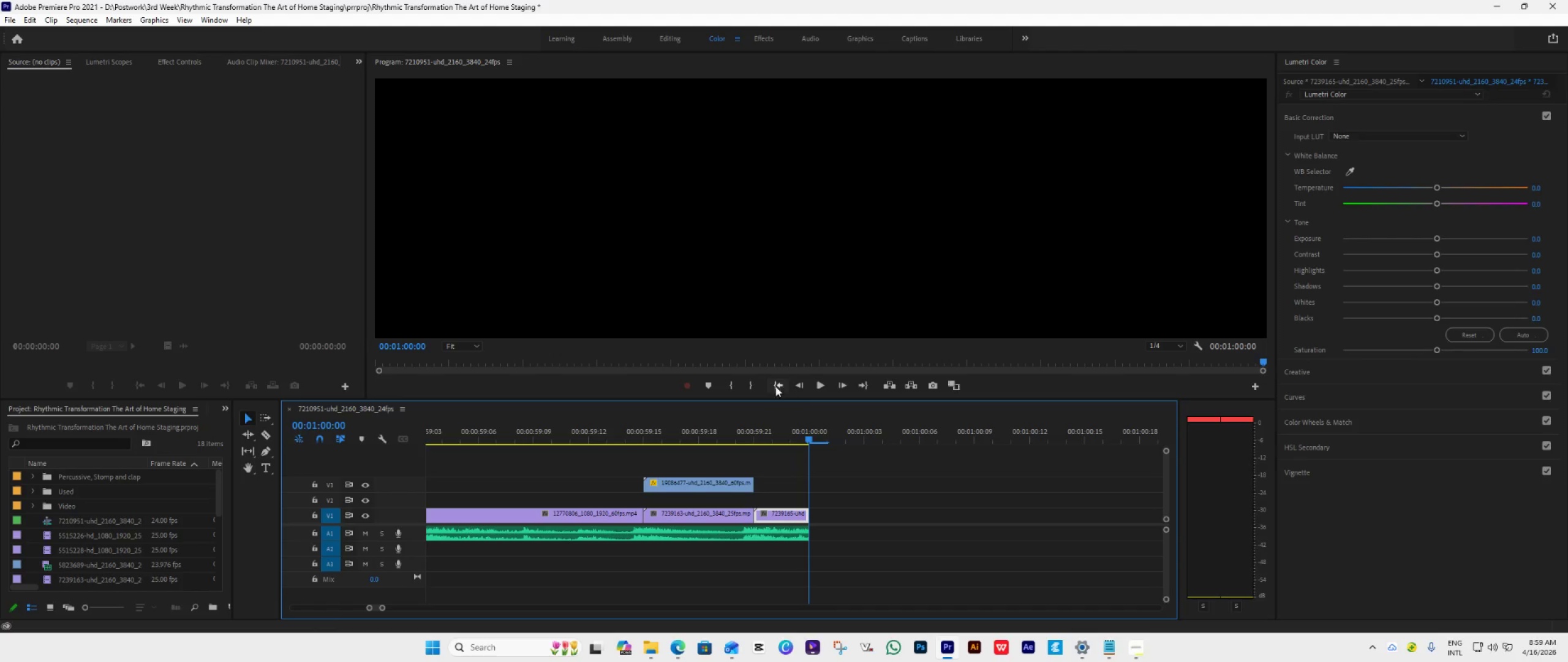 
left_click([756, 386])
 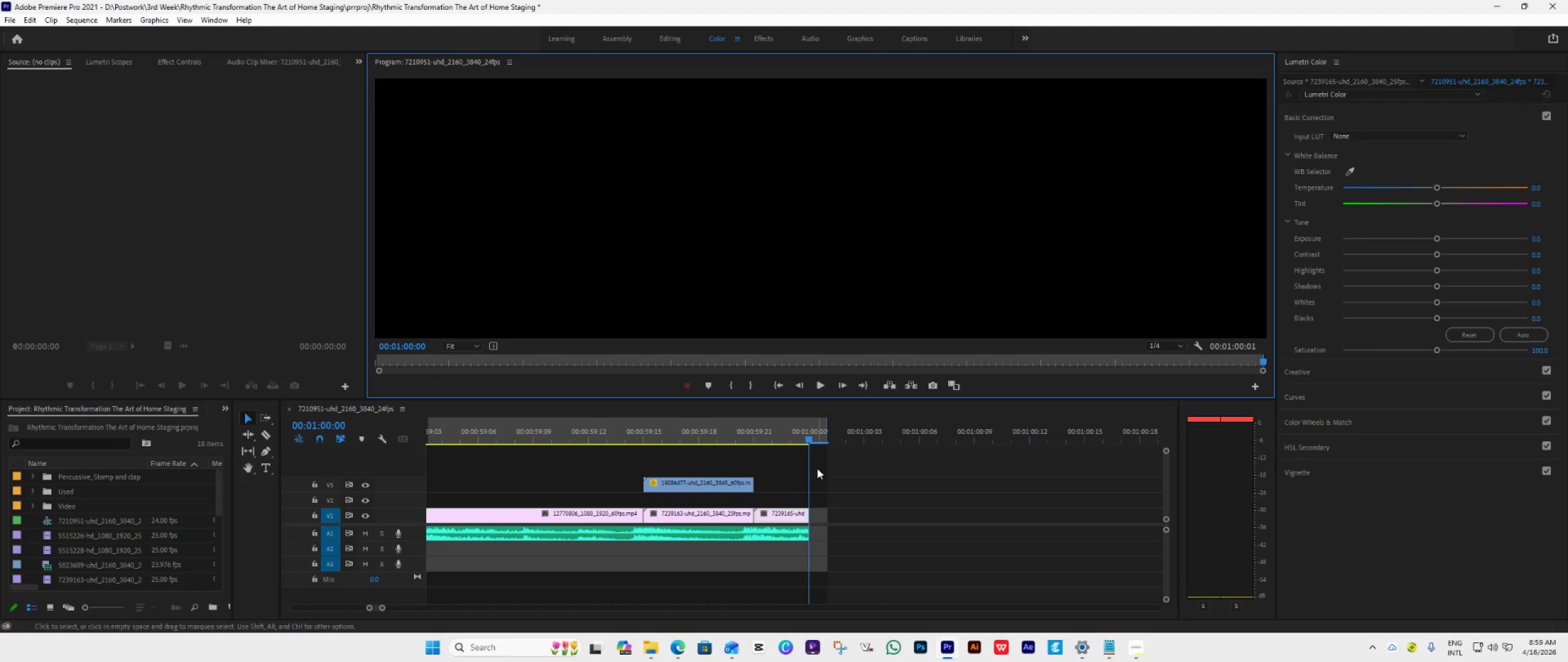 
wait(5.2)
 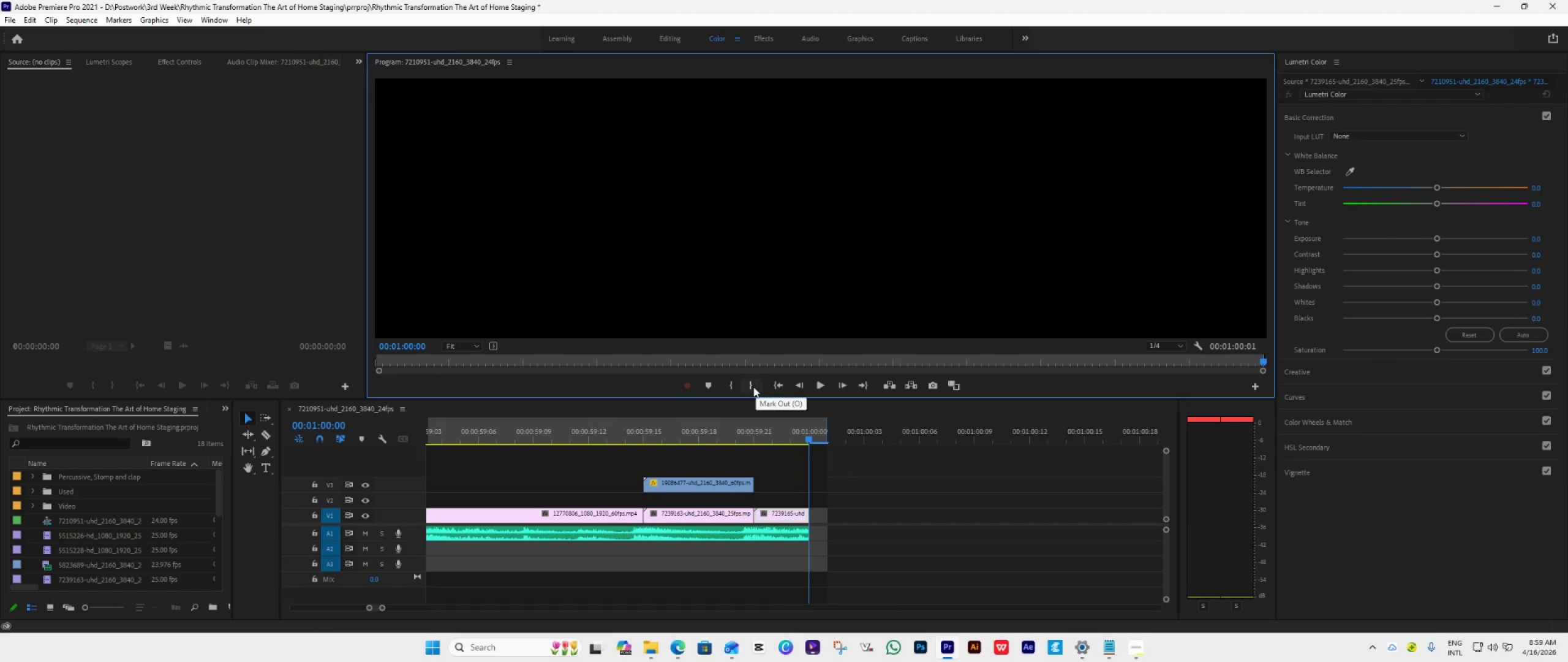 
left_click_drag(start_coordinate=[829, 428], to_coordinate=[807, 454])
 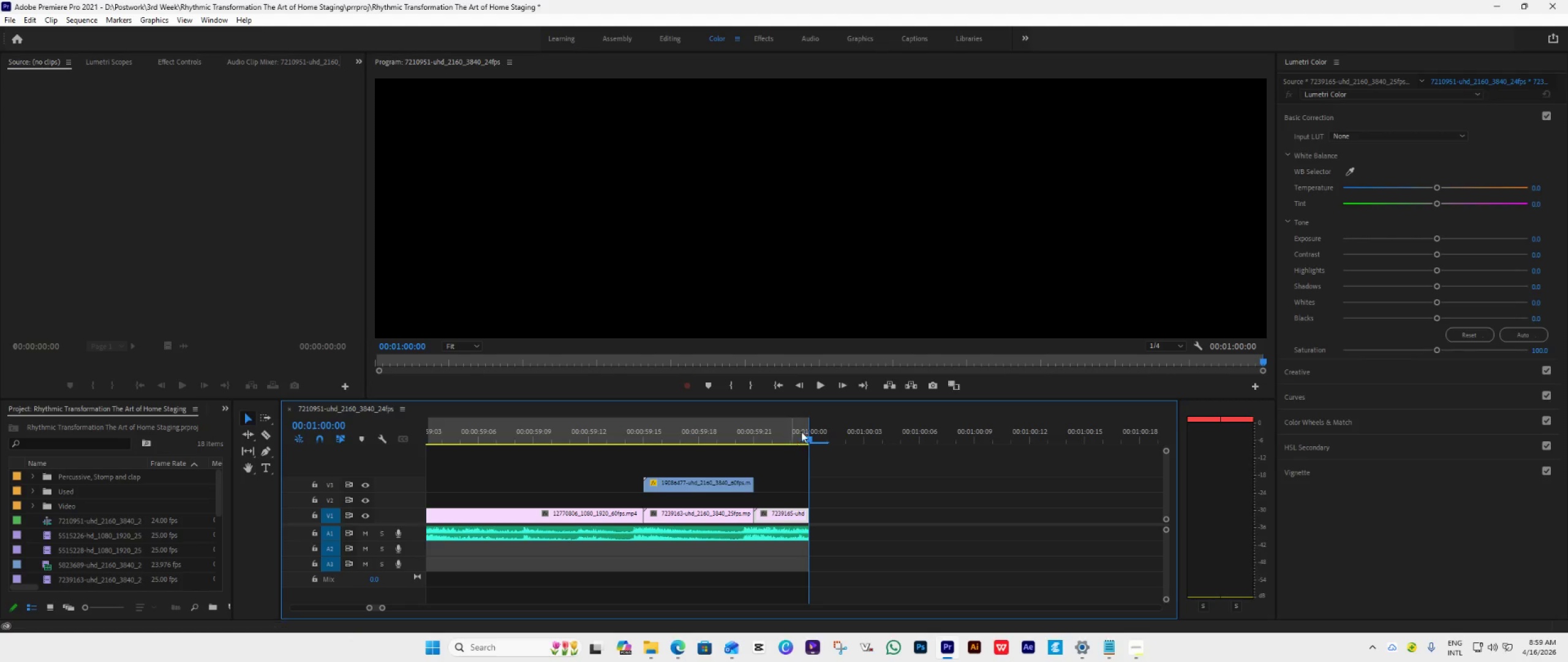 
left_click([864, 385])
 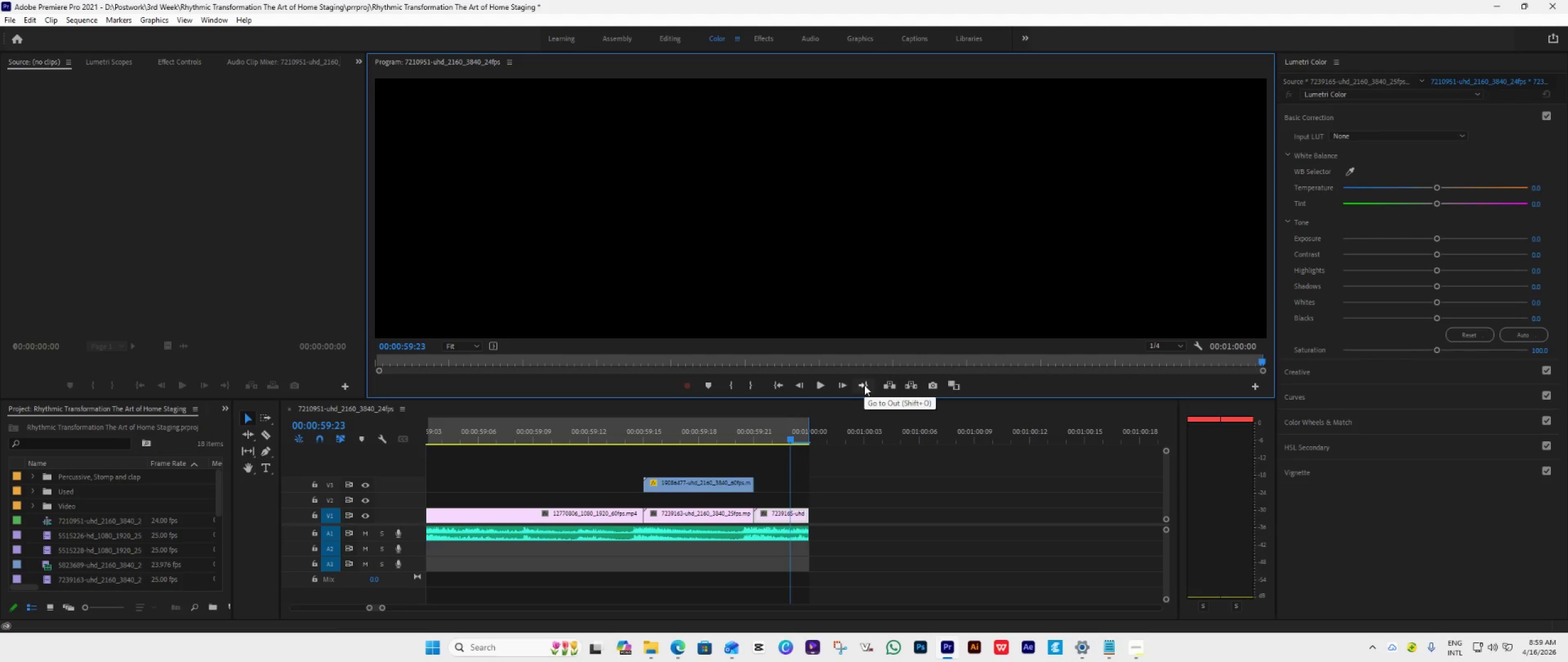 
left_click([866, 384])
 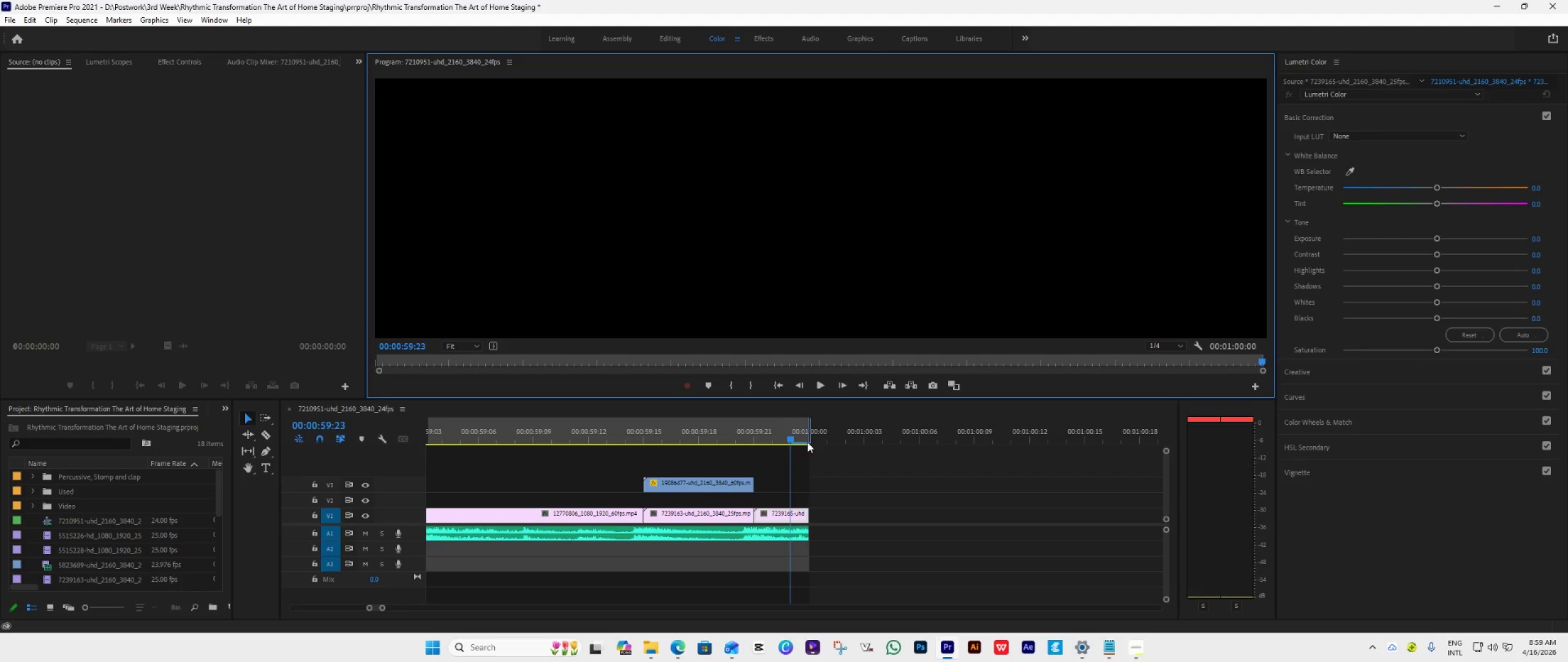 
left_click_drag(start_coordinate=[791, 435], to_coordinate=[809, 441])
 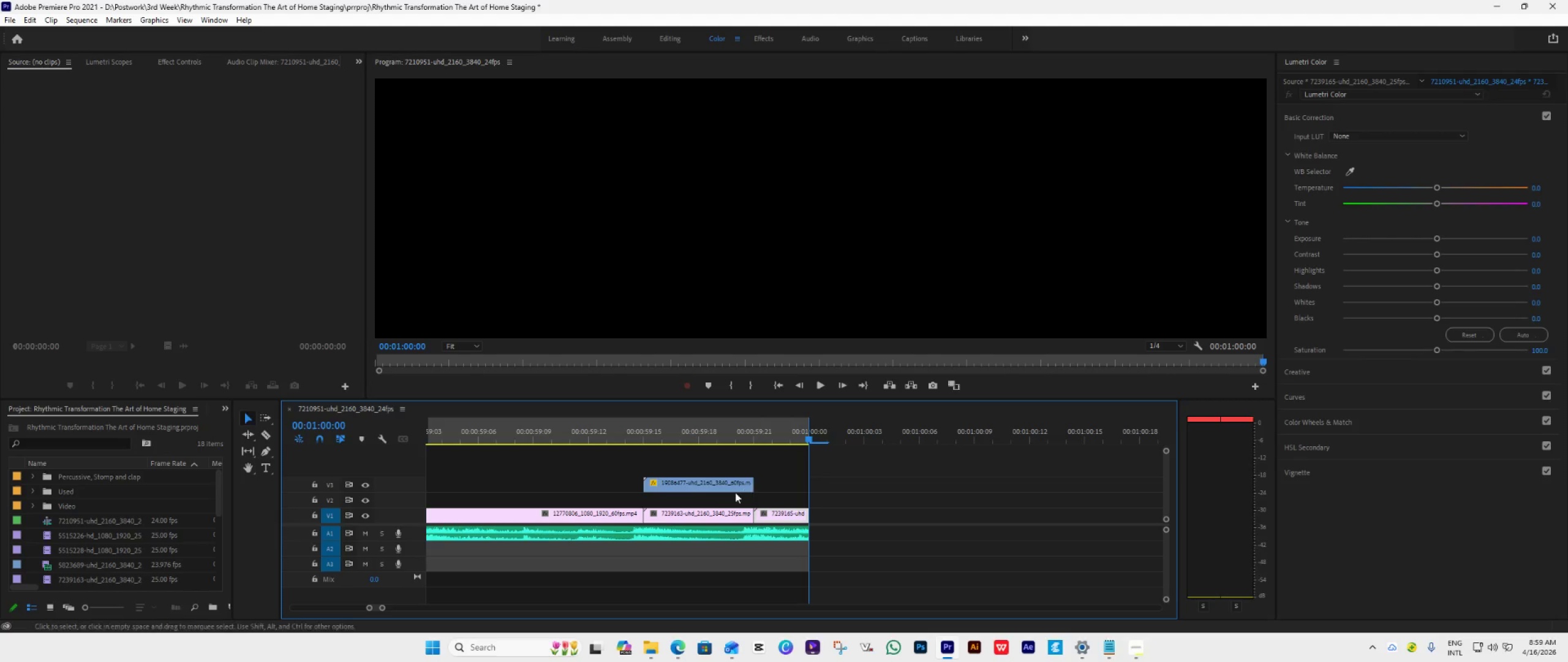 
left_click_drag(start_coordinate=[708, 479], to_coordinate=[880, 519])
 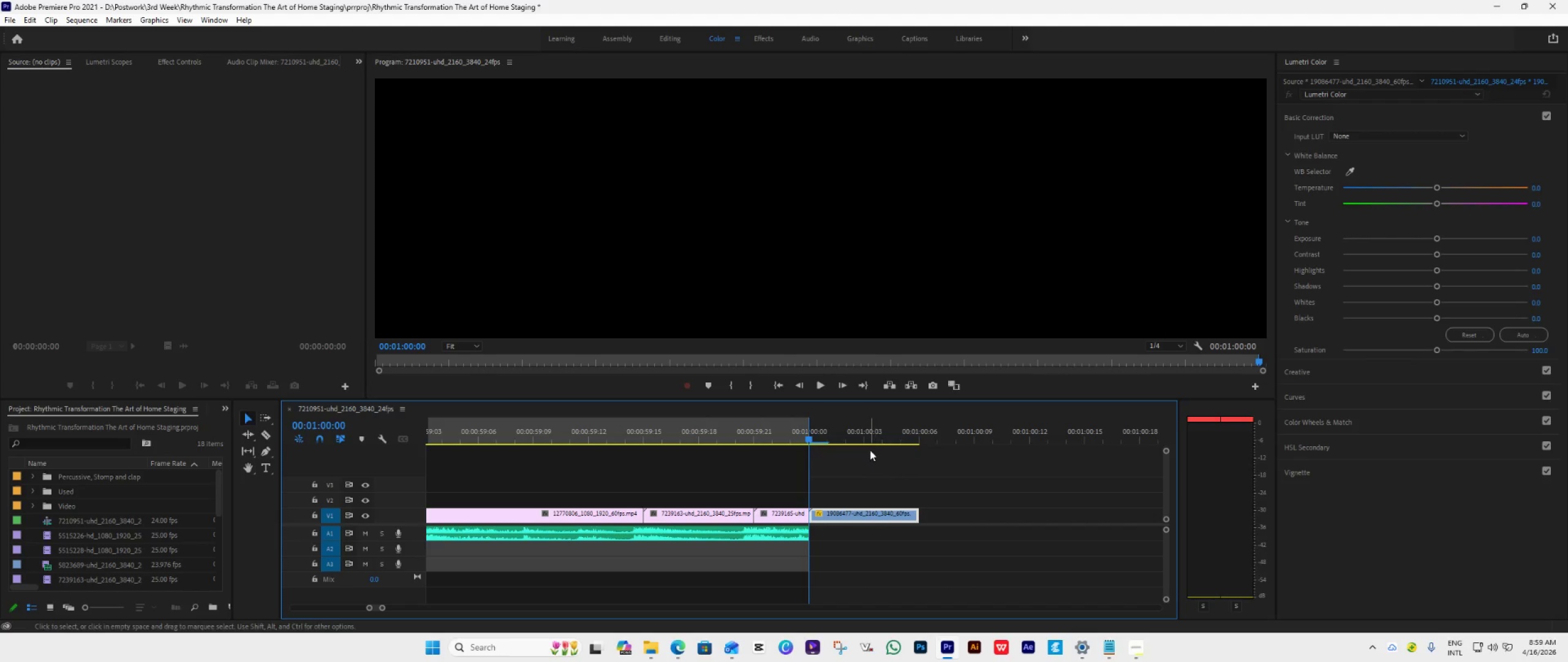 
key(Space)
 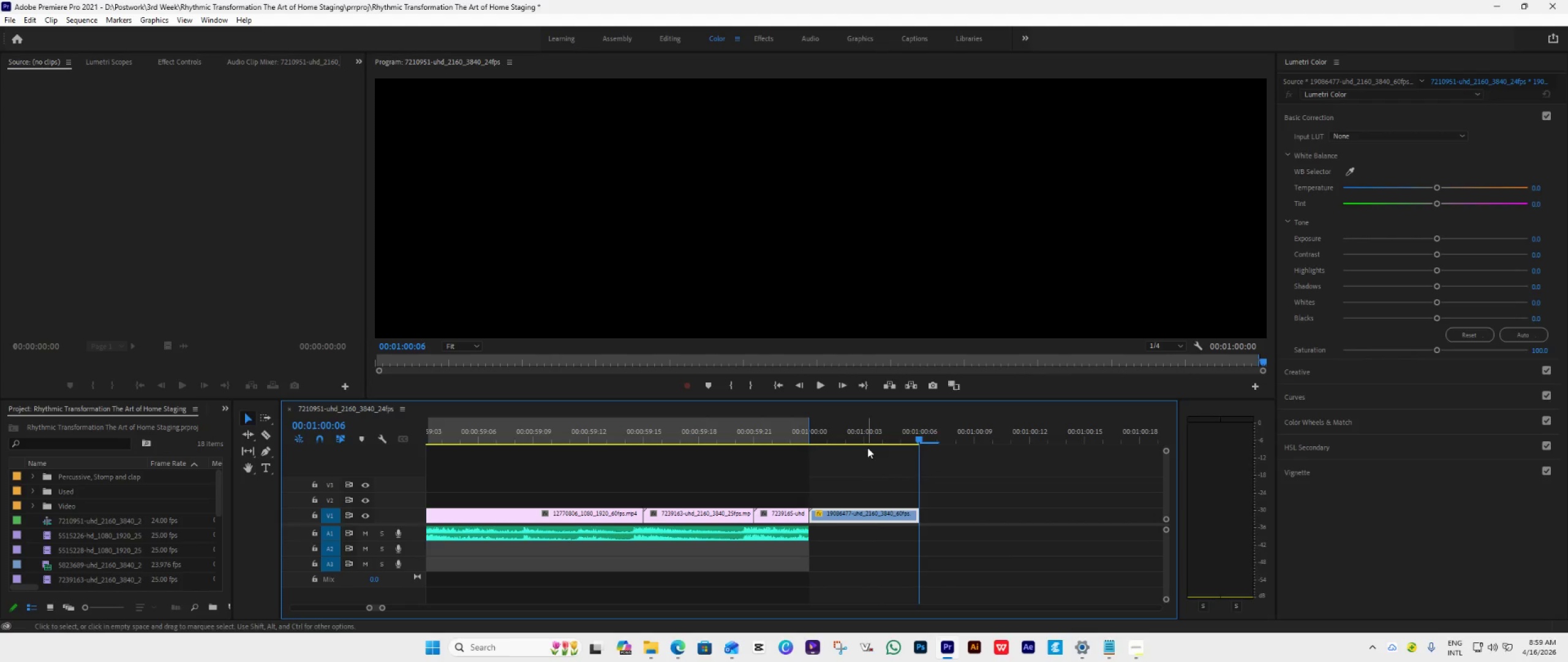 
key(Space)
 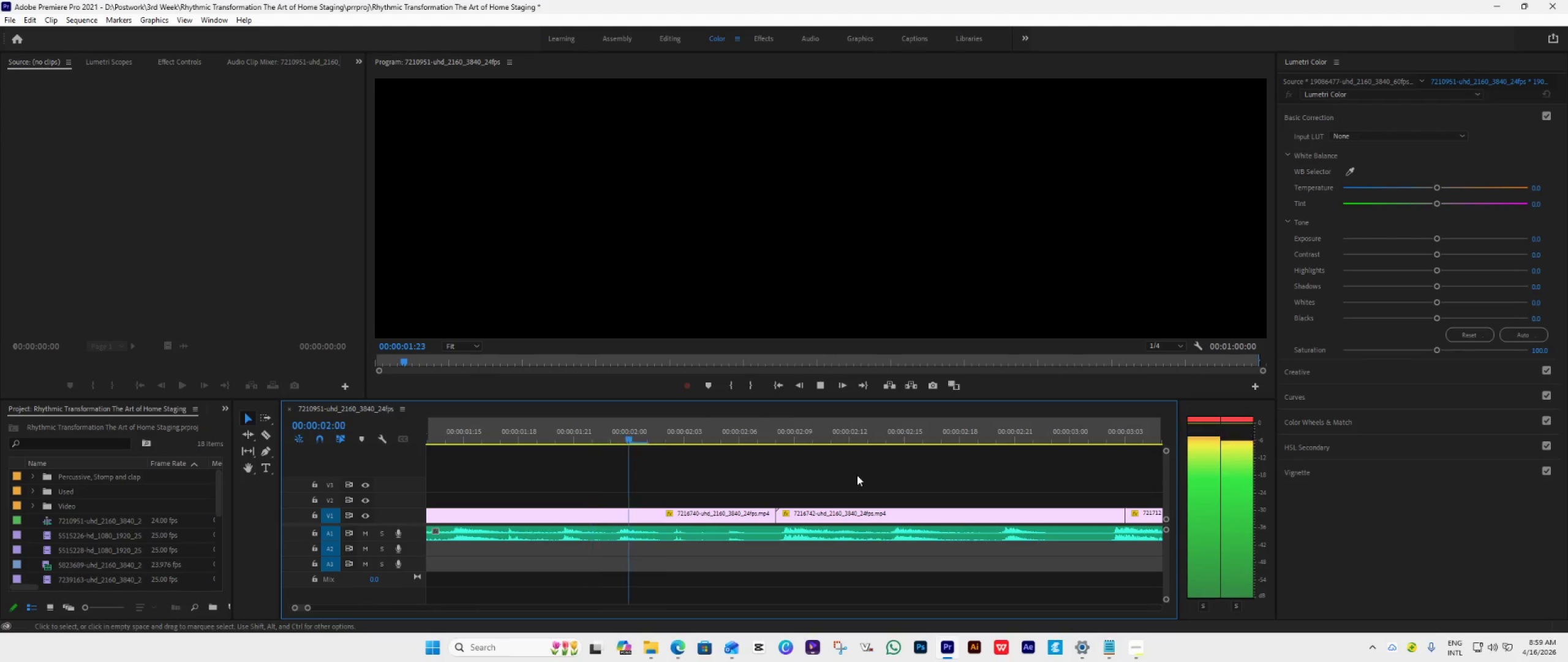 
key(Space)
 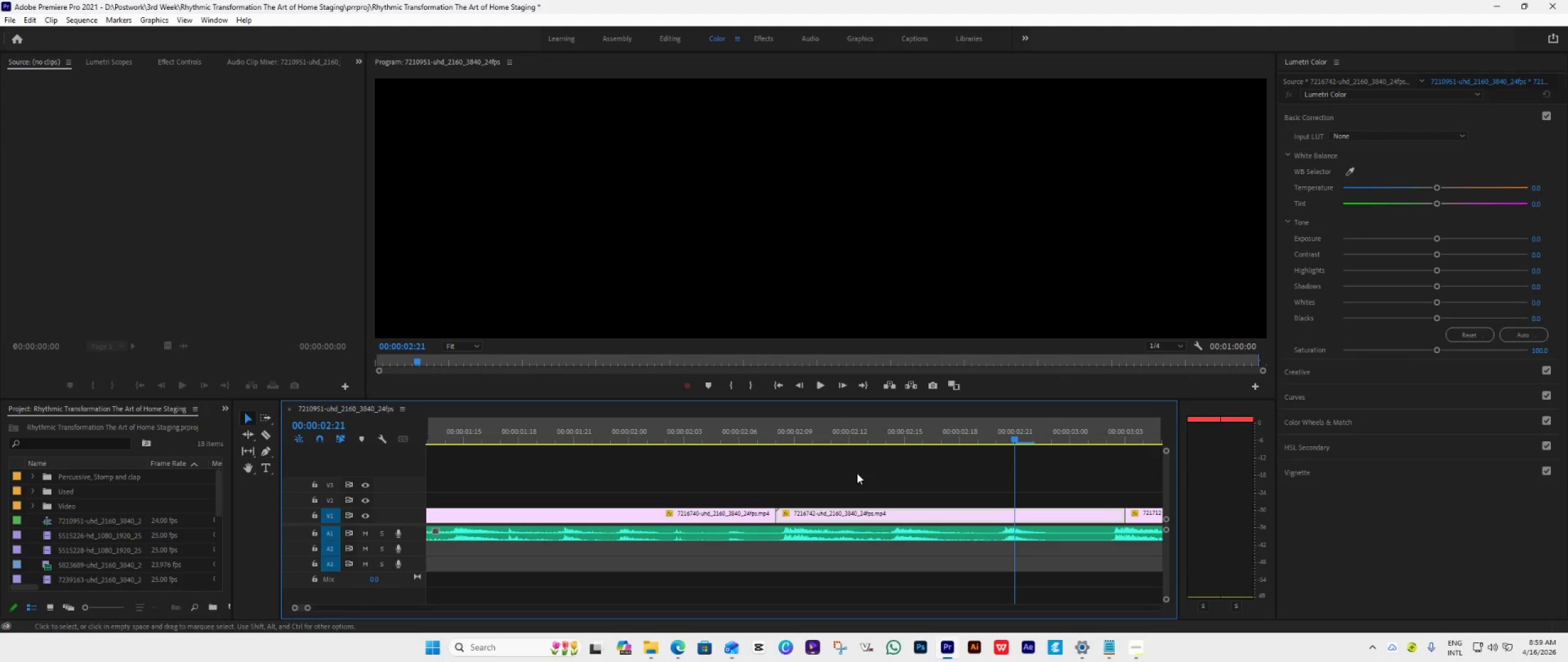 
hold_key(key=AltLeft, duration=1.94)
scroll: coordinate [857, 473], scroll_direction: down, amount: 16.0
 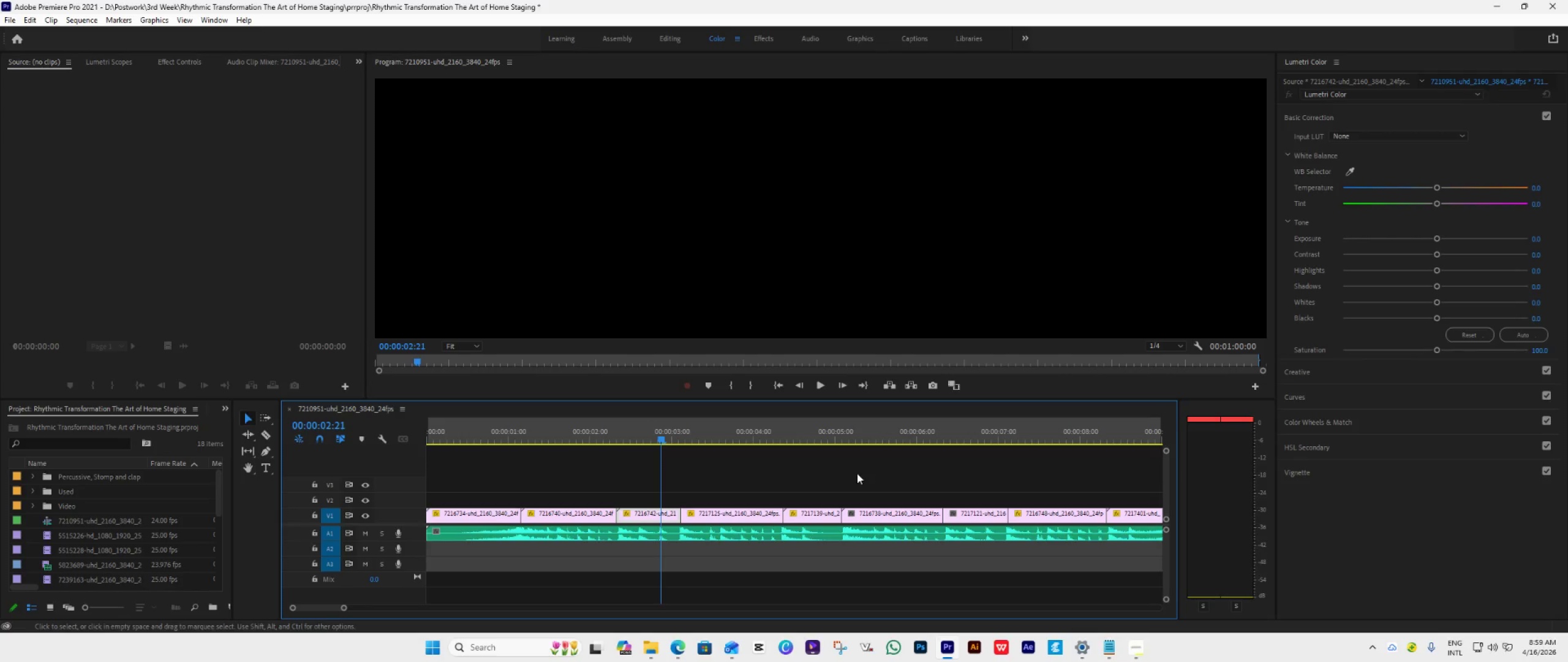 
hold_key(key=AltLeft, duration=0.5)
scroll: coordinate [857, 473], scroll_direction: down, amount: 4.0
 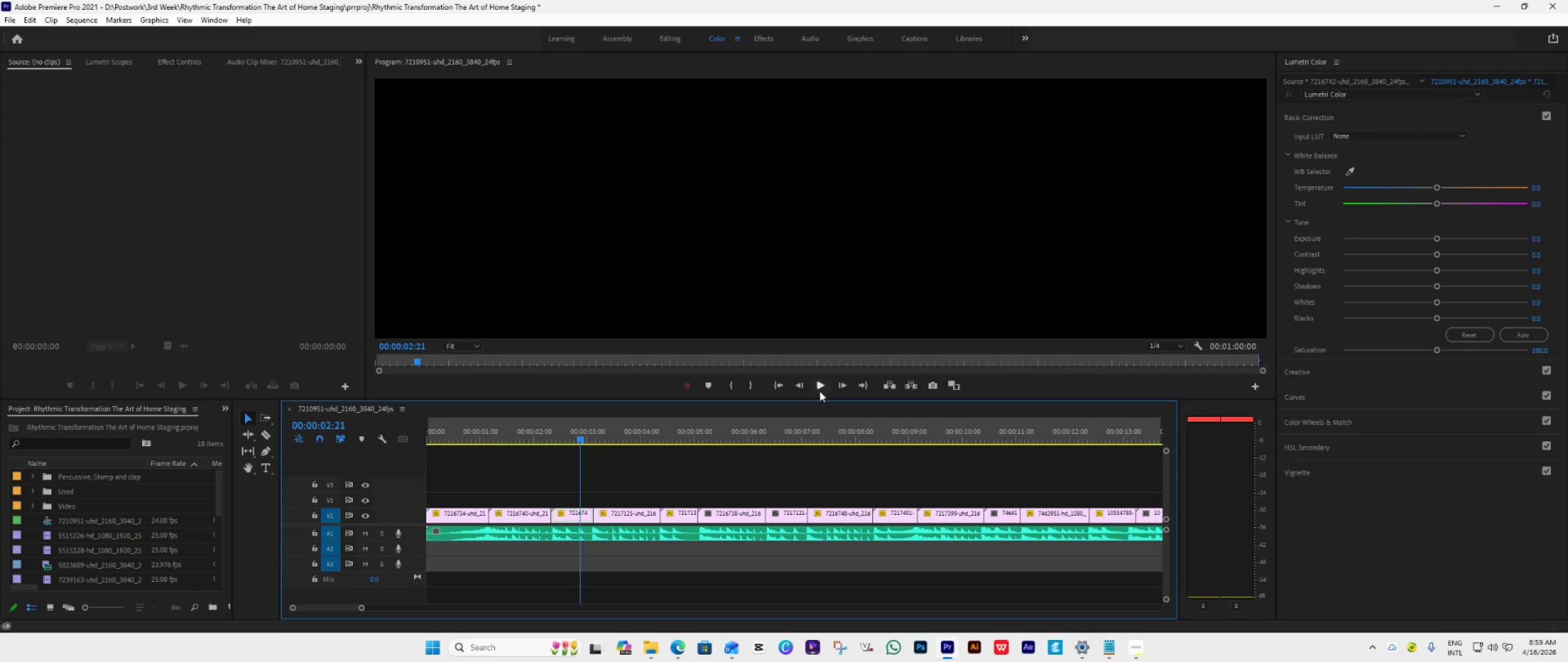 
left_click([820, 390])
 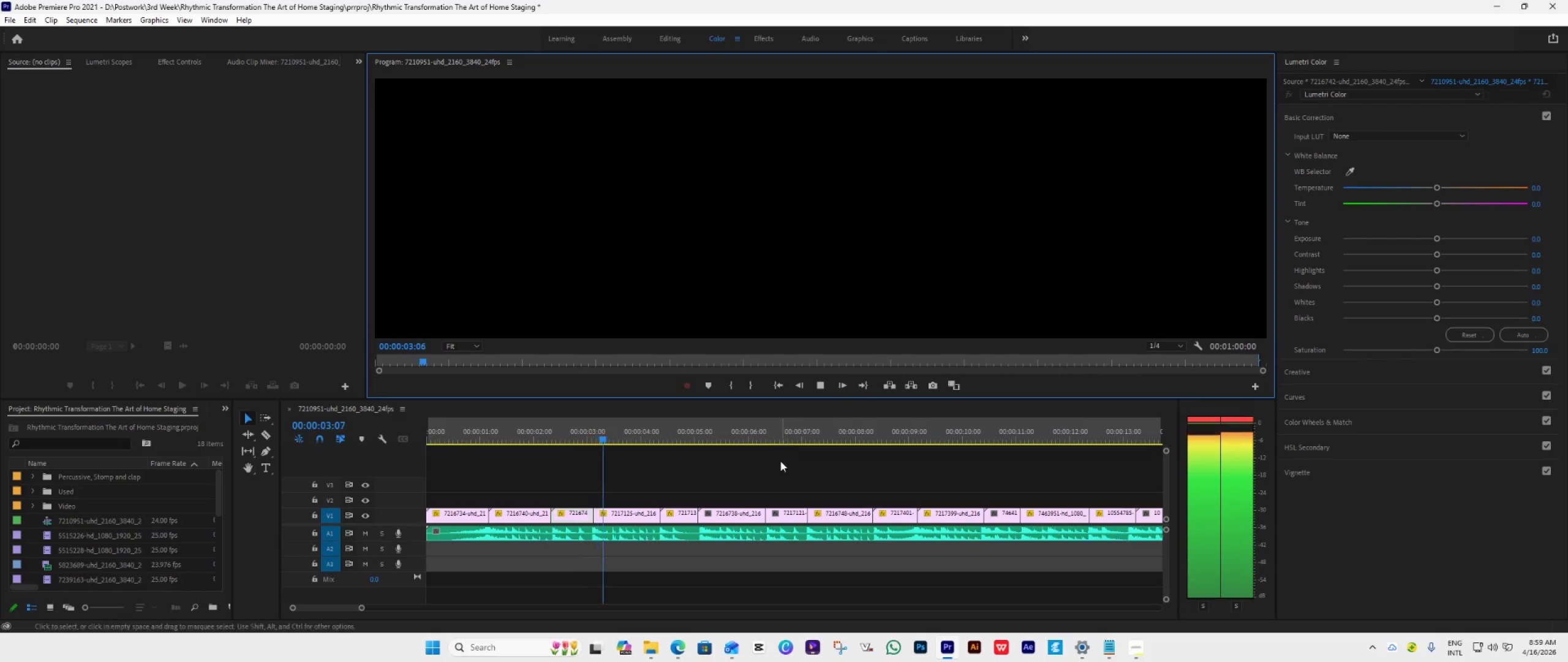 
hold_key(key=AltLeft, duration=2.88)
scroll: coordinate [696, 471], scroll_direction: down, amount: 17.0
 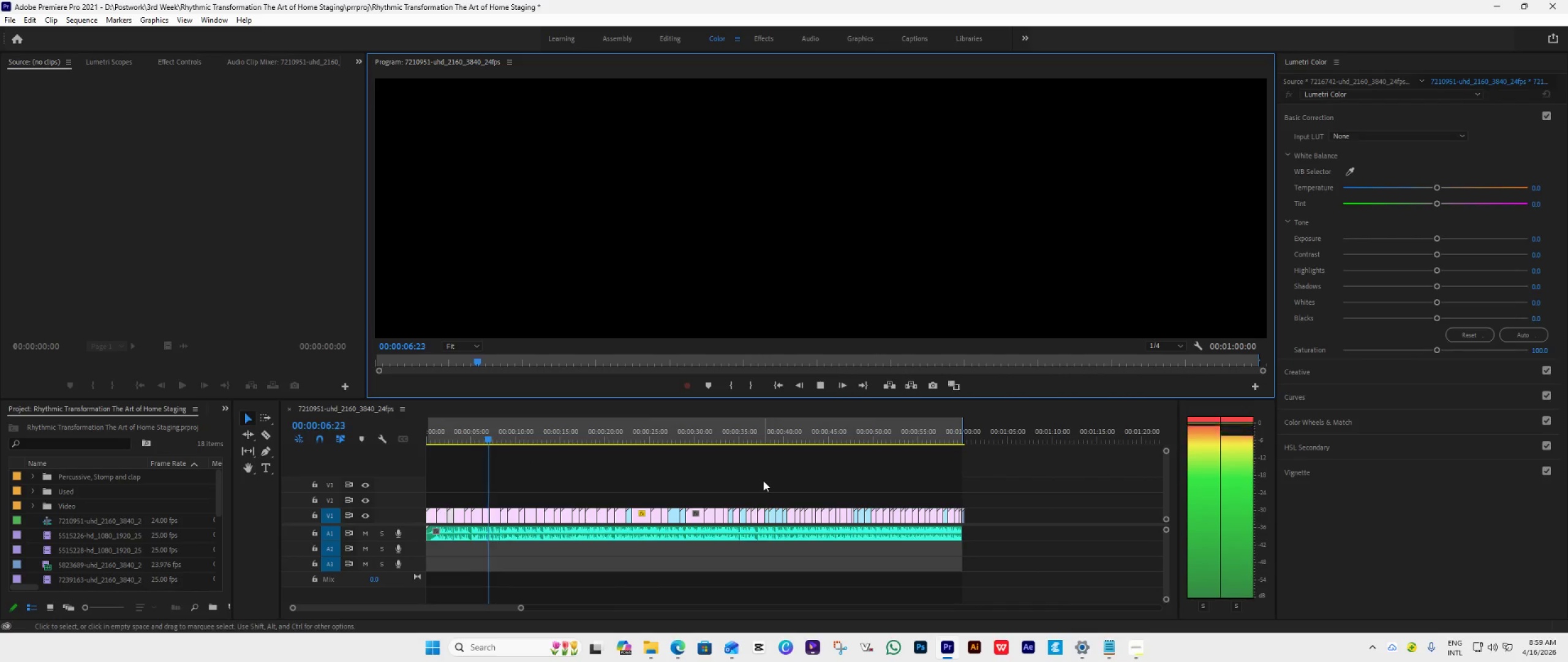 
key(Control+S)
 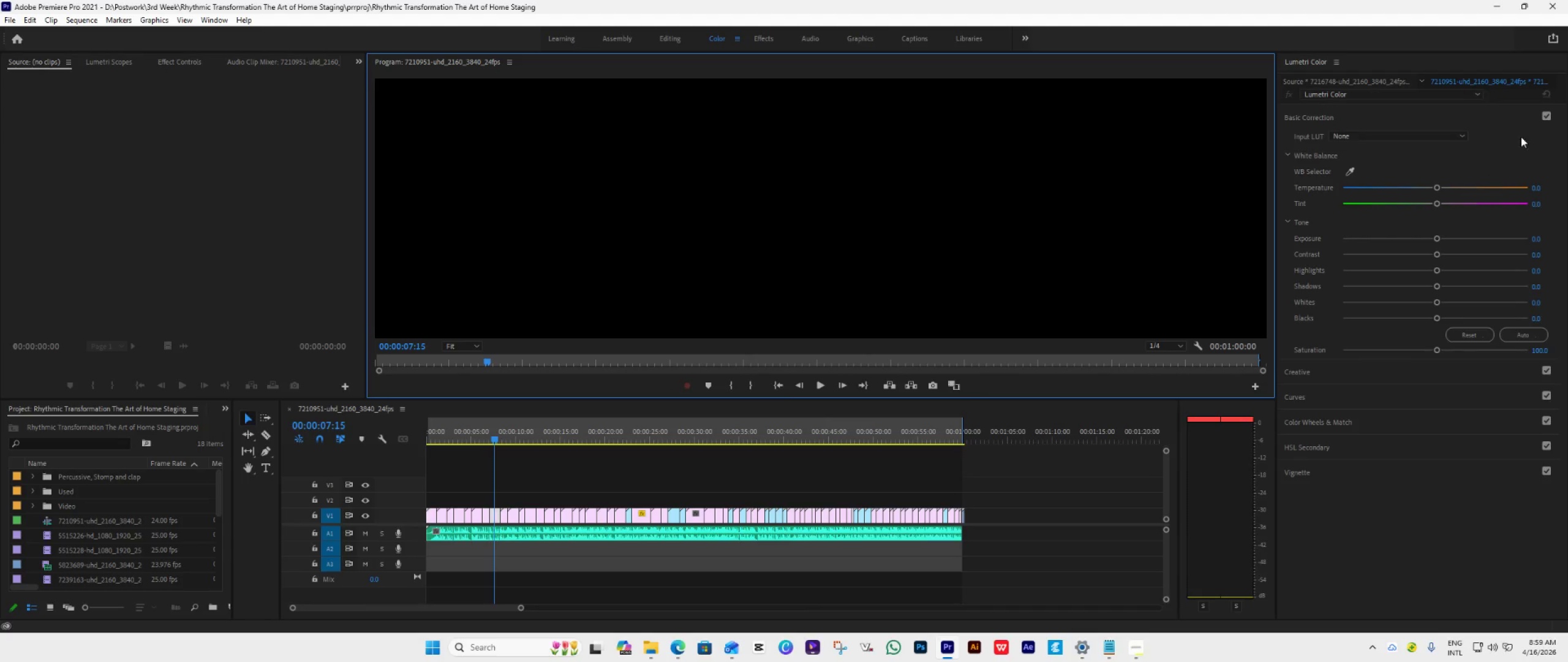 
left_click([1556, 0])